 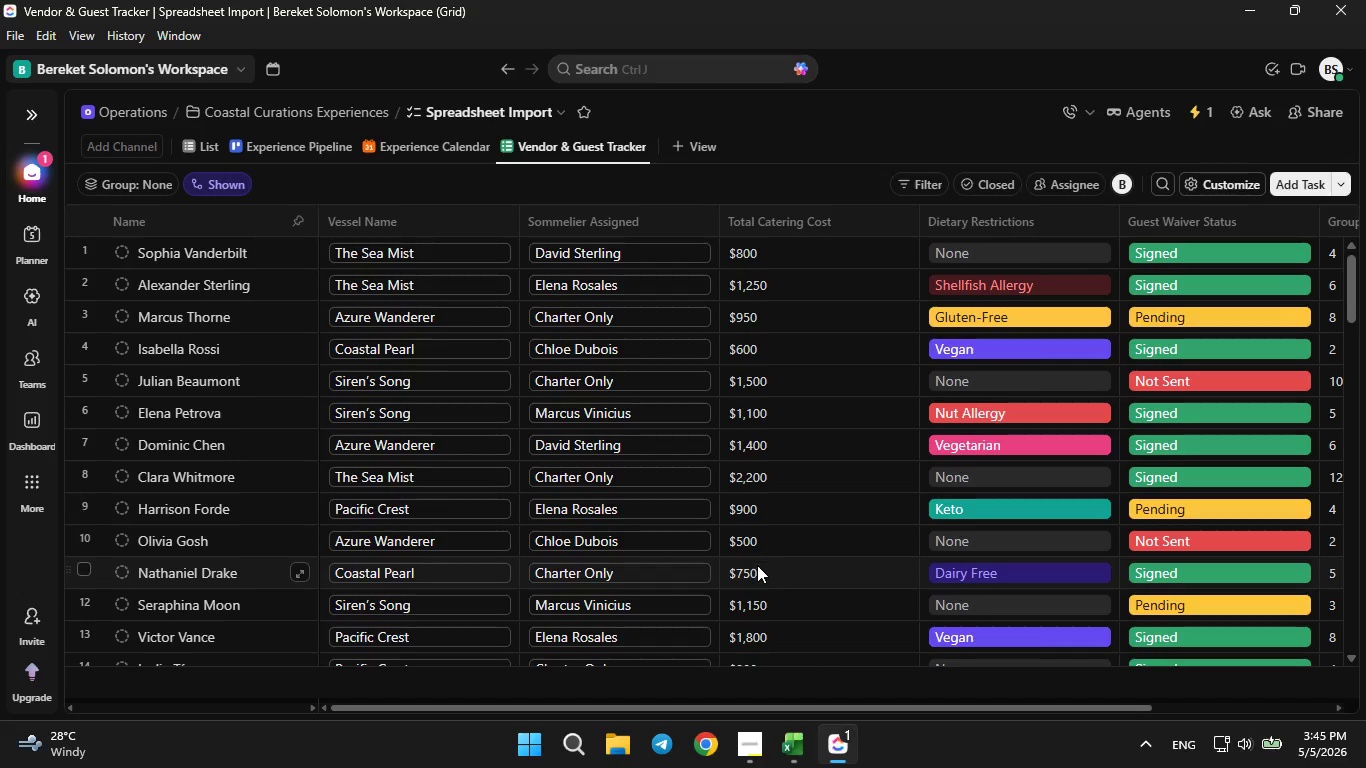 
scroll: coordinate [752, 565], scroll_direction: down, amount: 3.0
 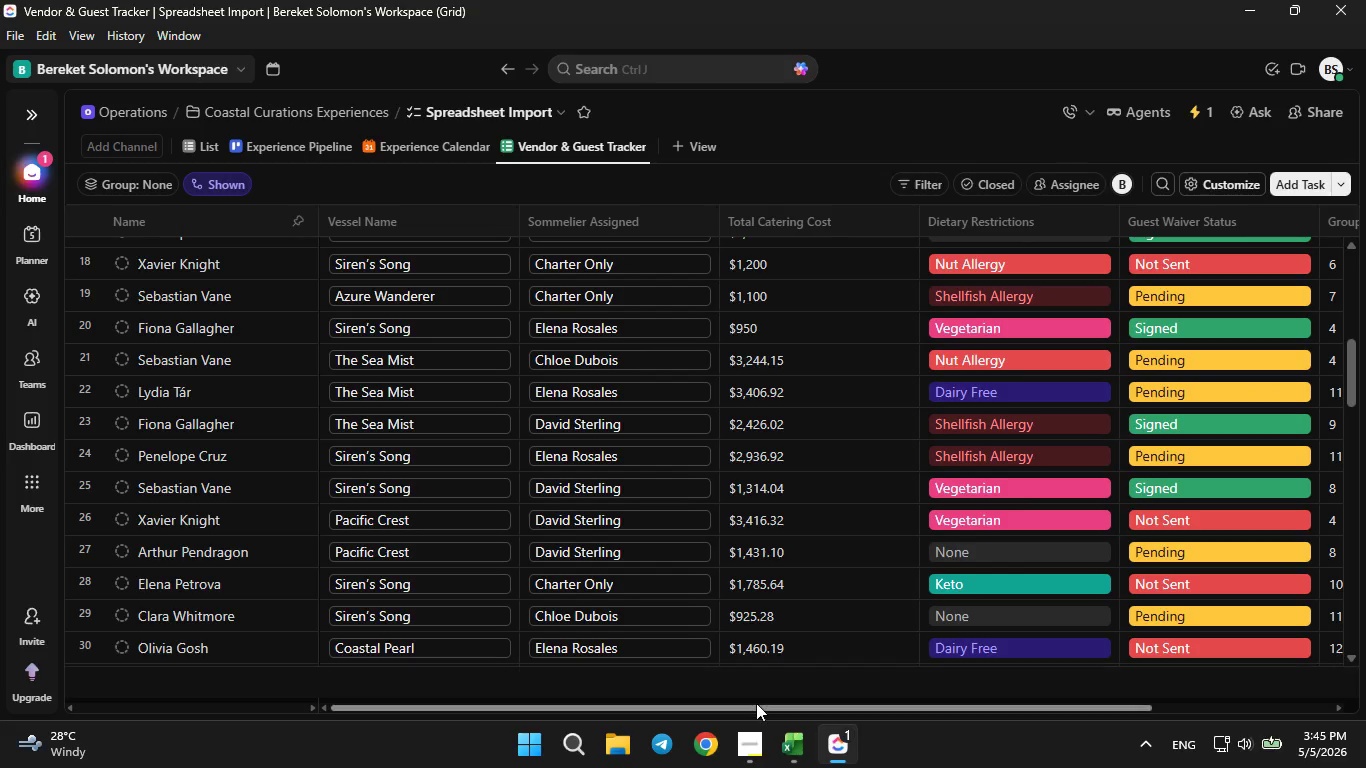 
left_click_drag(start_coordinate=[758, 706], to_coordinate=[659, 714])
 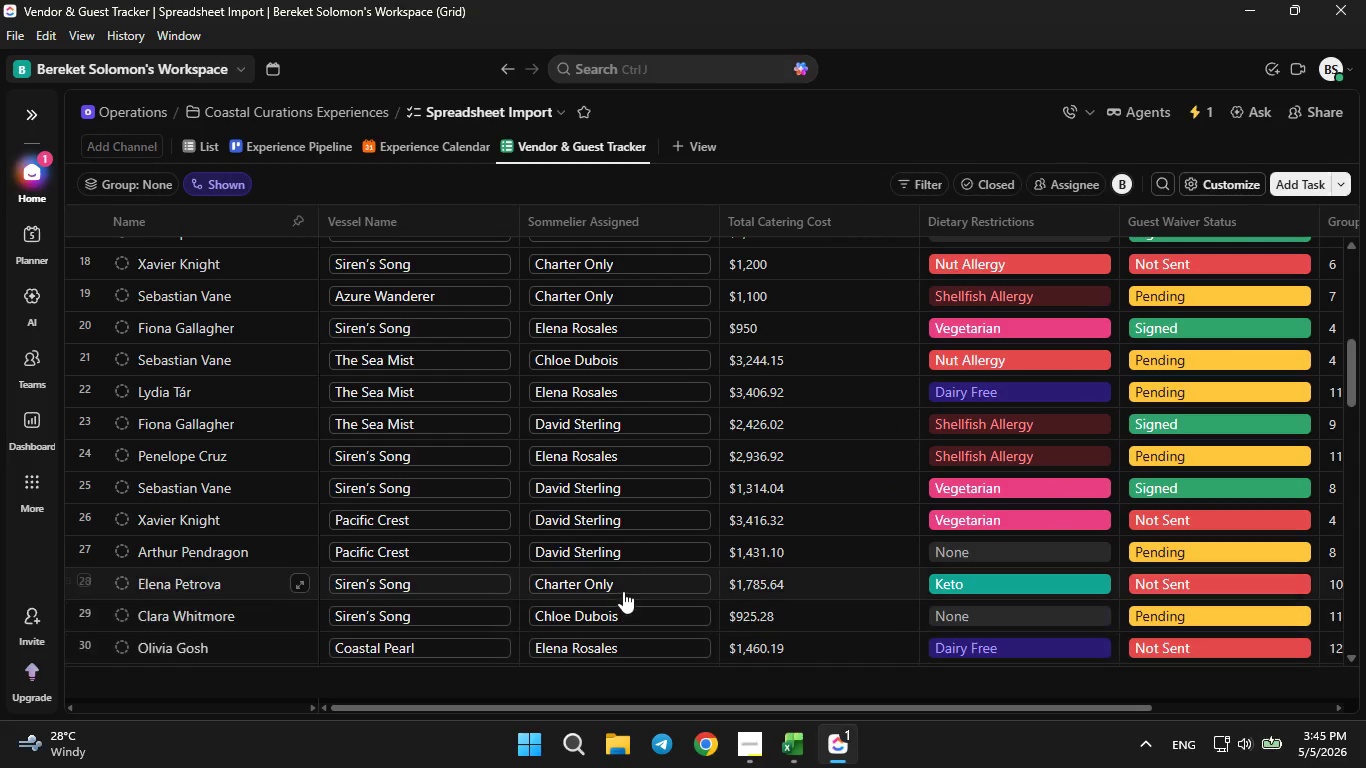 
scroll: coordinate [623, 591], scroll_direction: up, amount: 9.0
 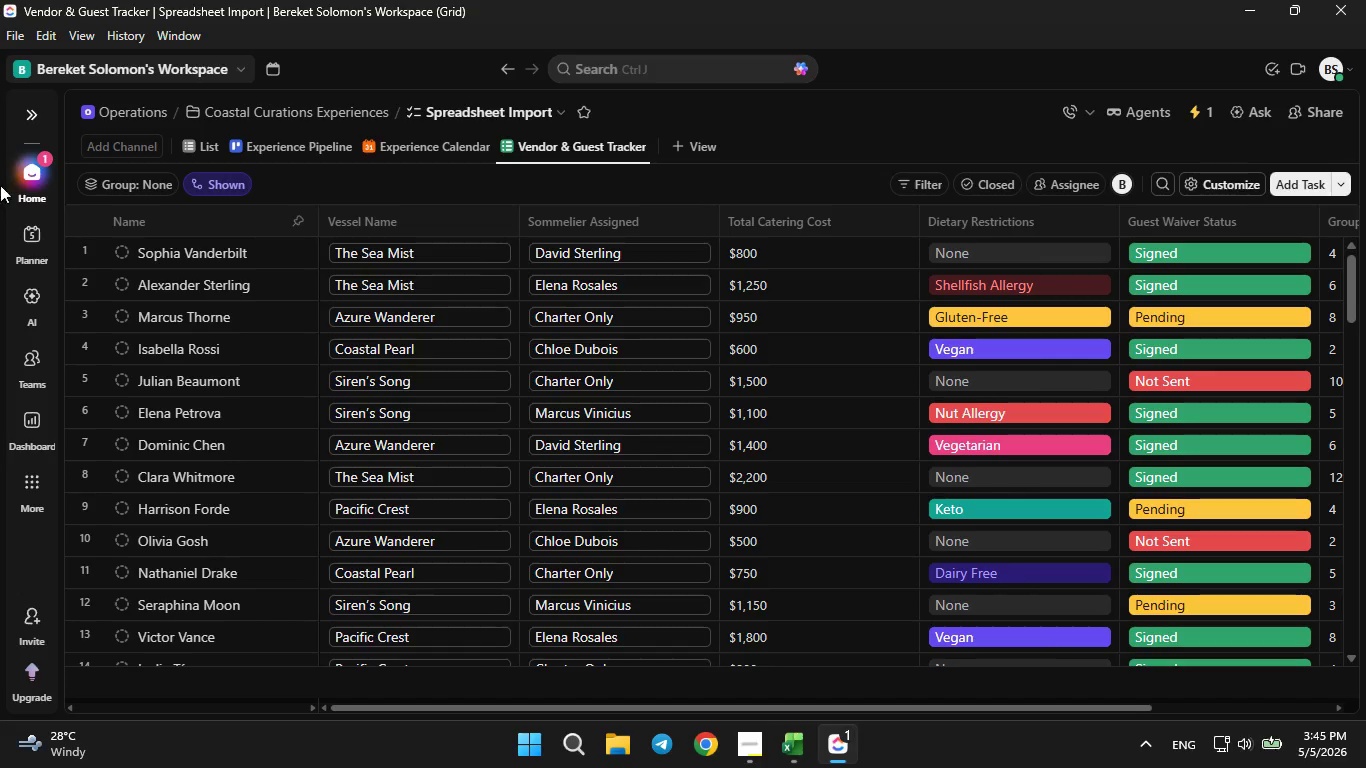 
left_click([20, 107])
 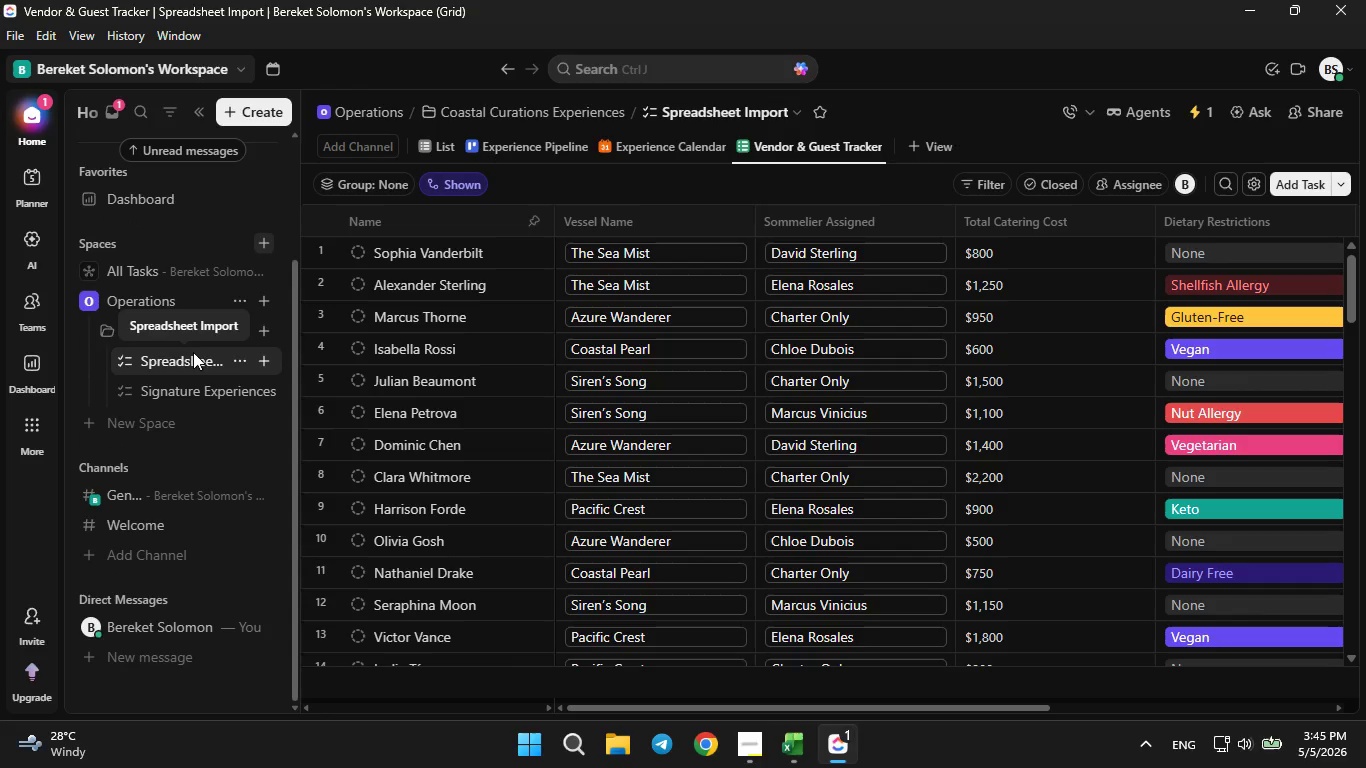 
left_click([246, 364])
 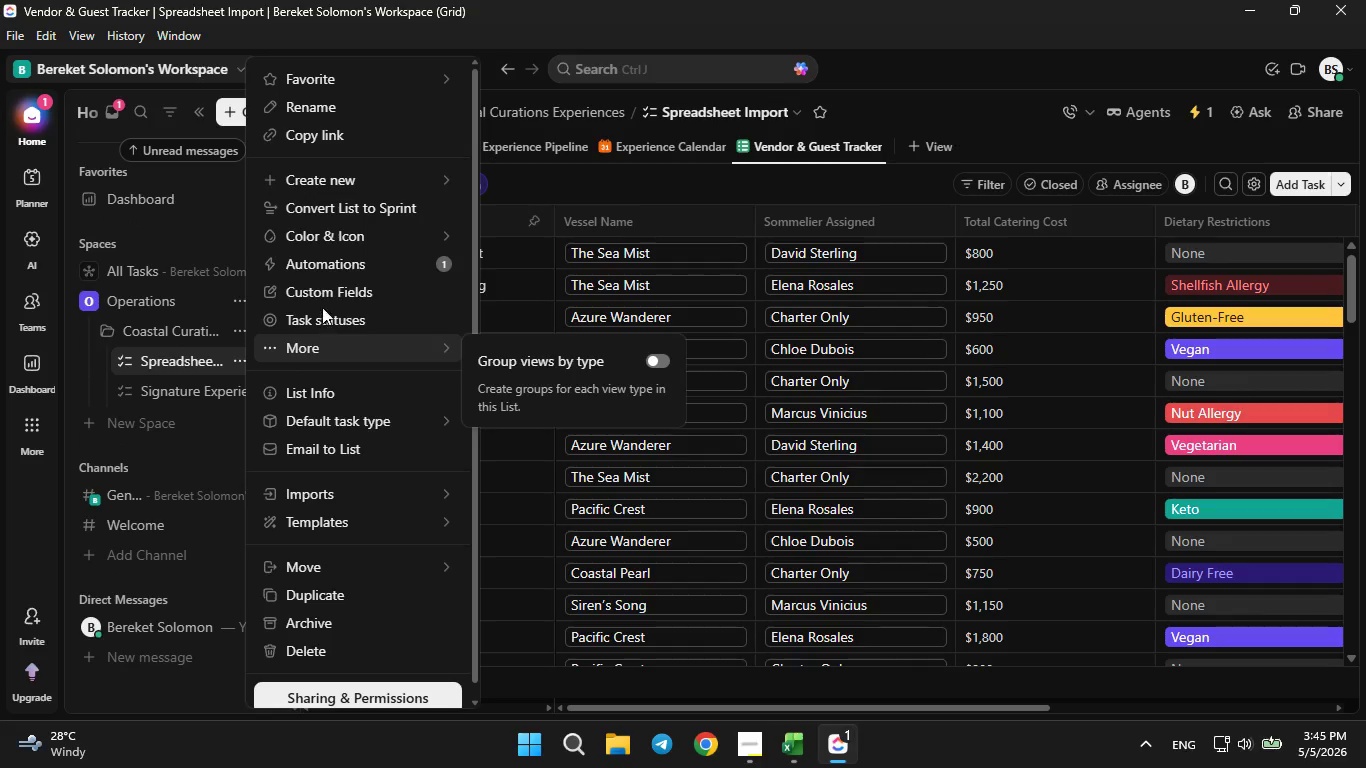 
left_click([326, 300])
 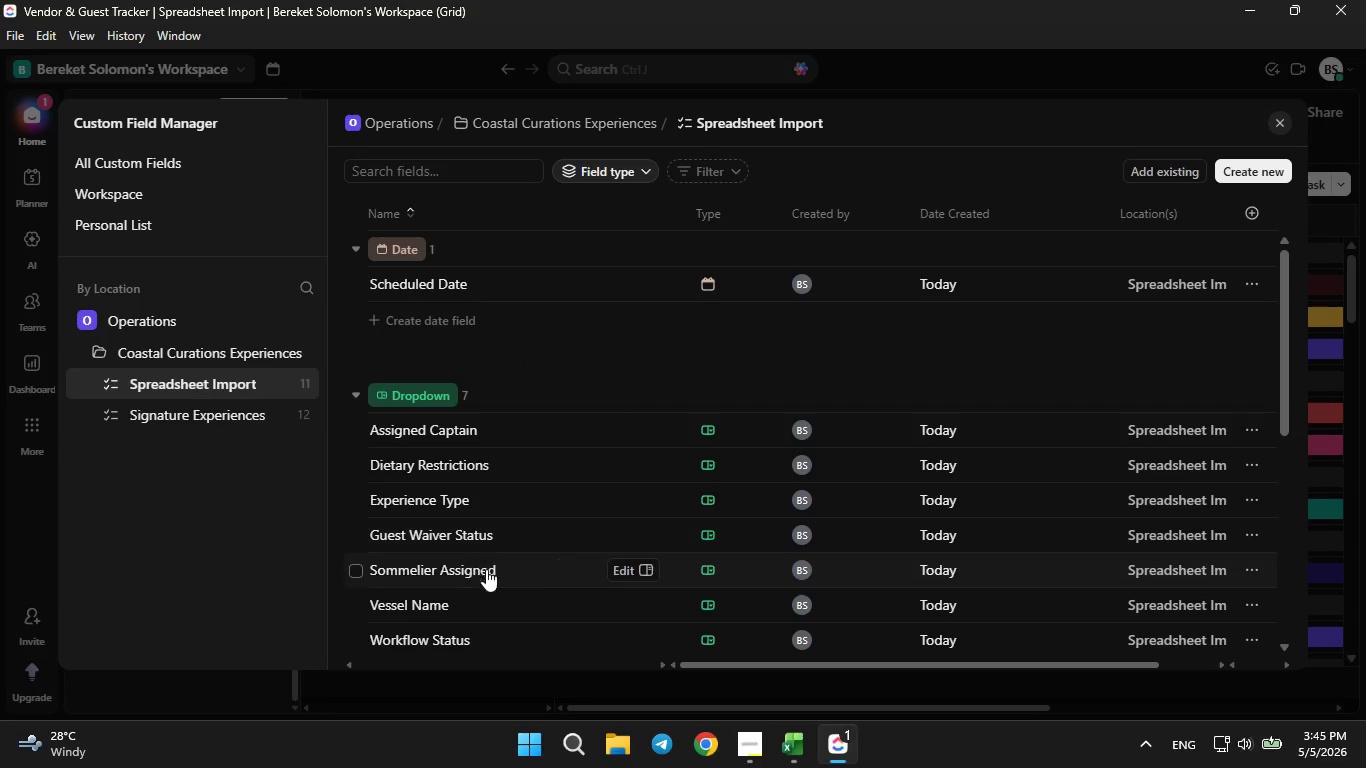 
left_click([633, 578])
 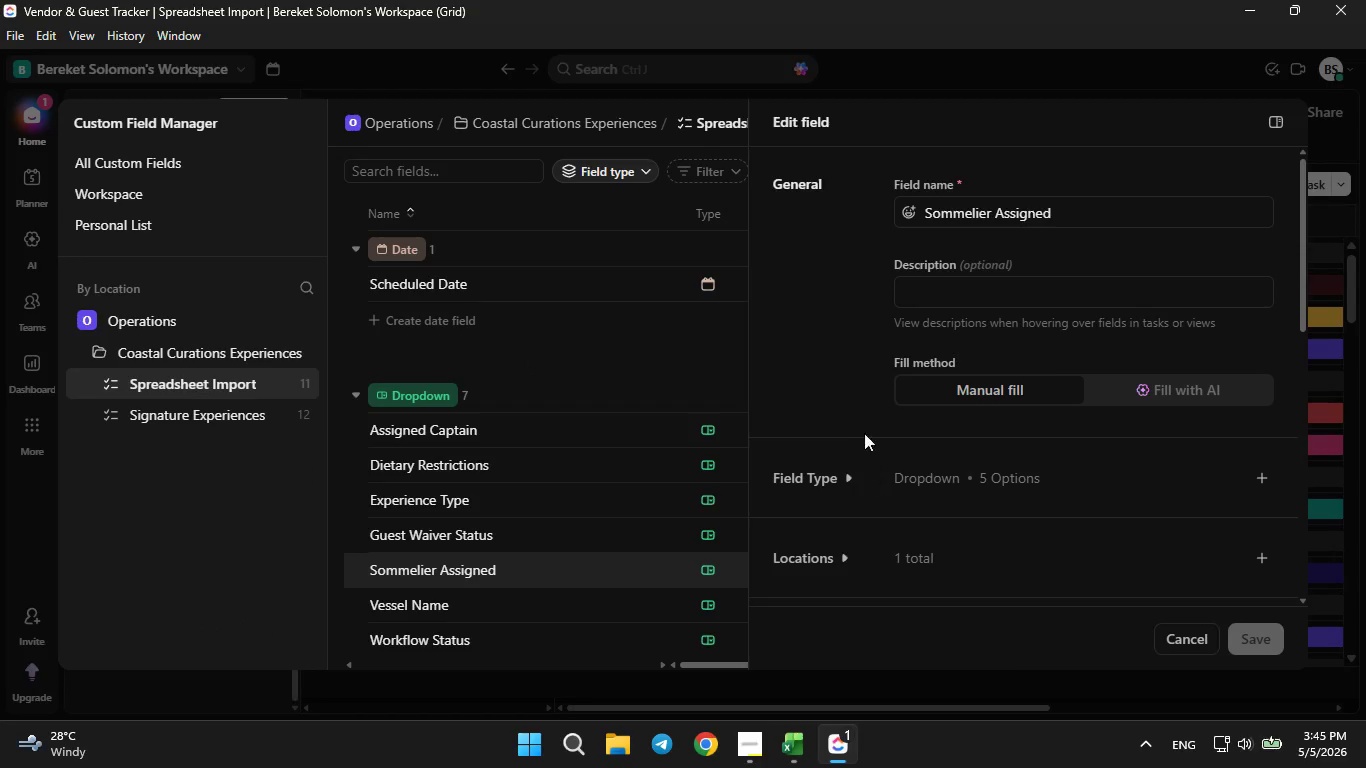 
left_click([831, 470])
 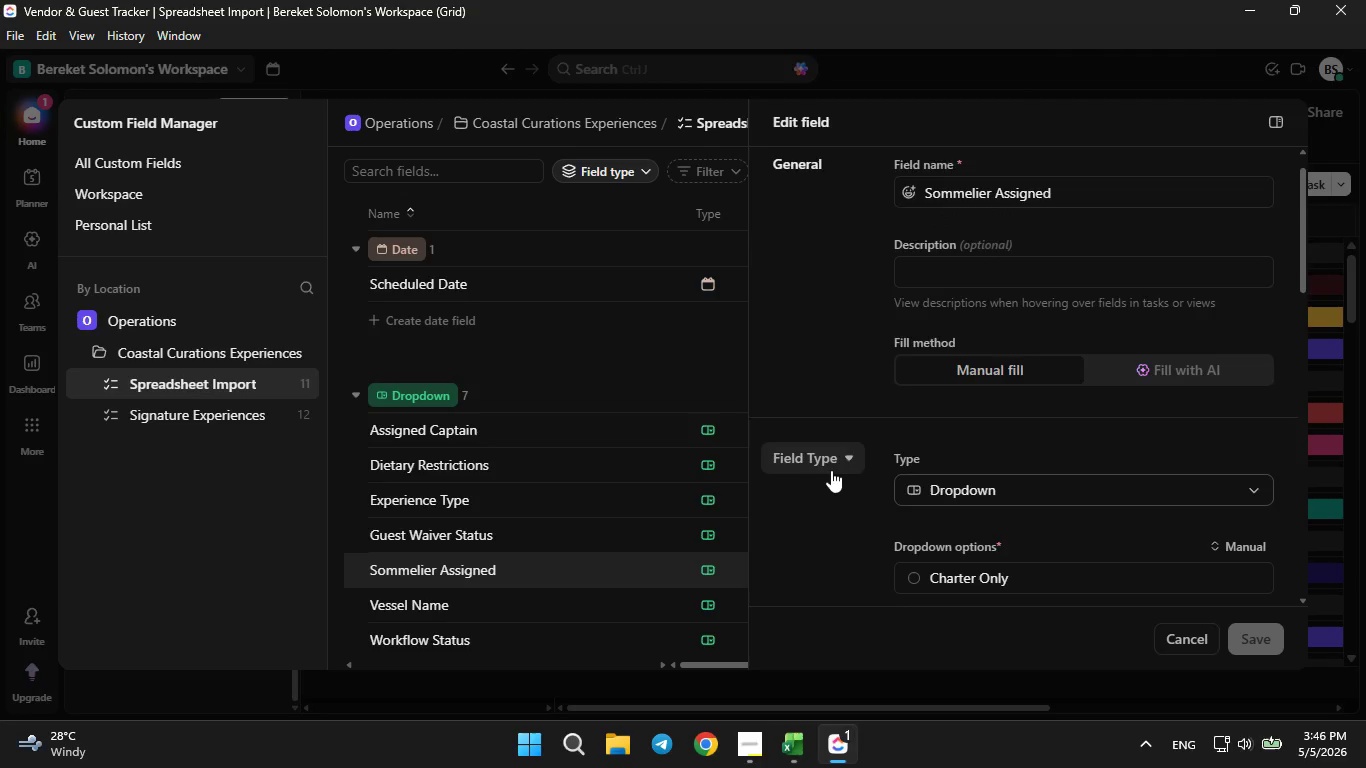 
scroll: coordinate [831, 470], scroll_direction: down, amount: 1.0
 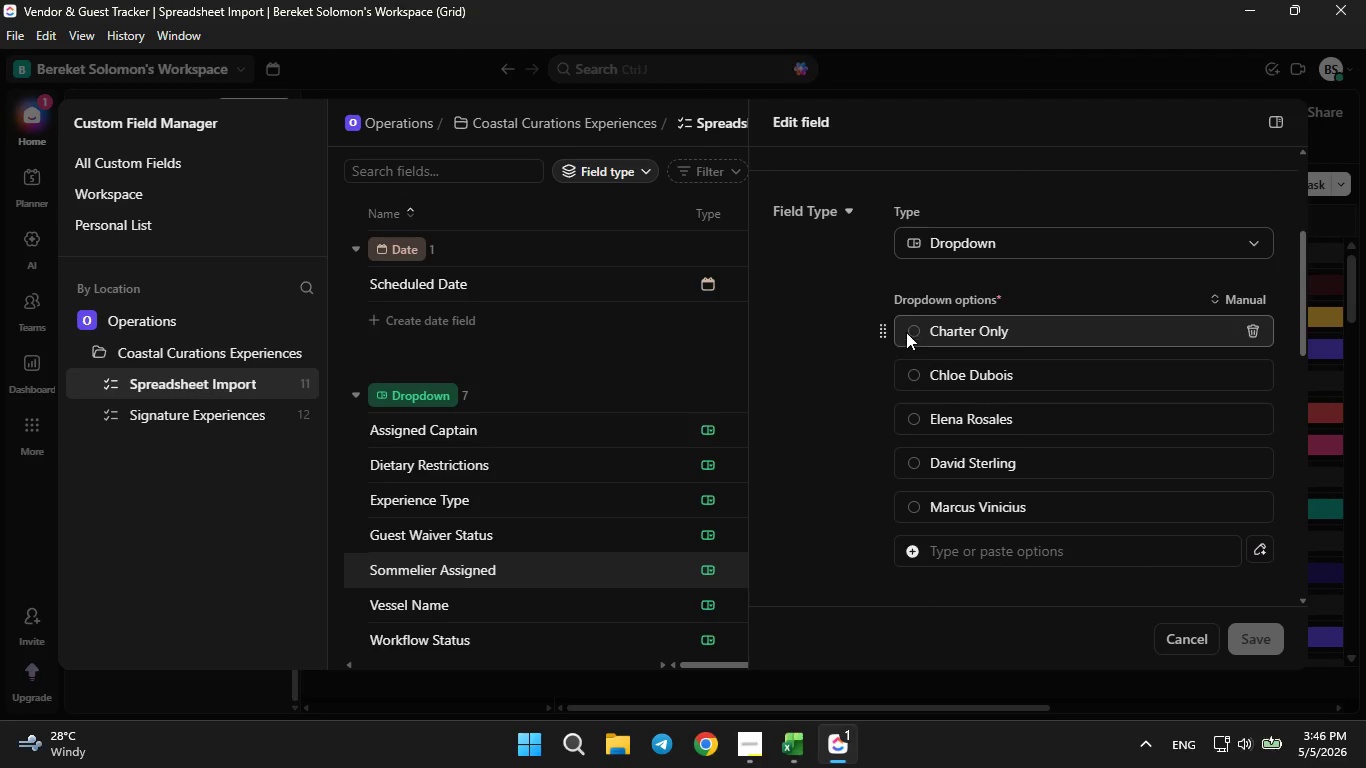 
left_click([910, 328])
 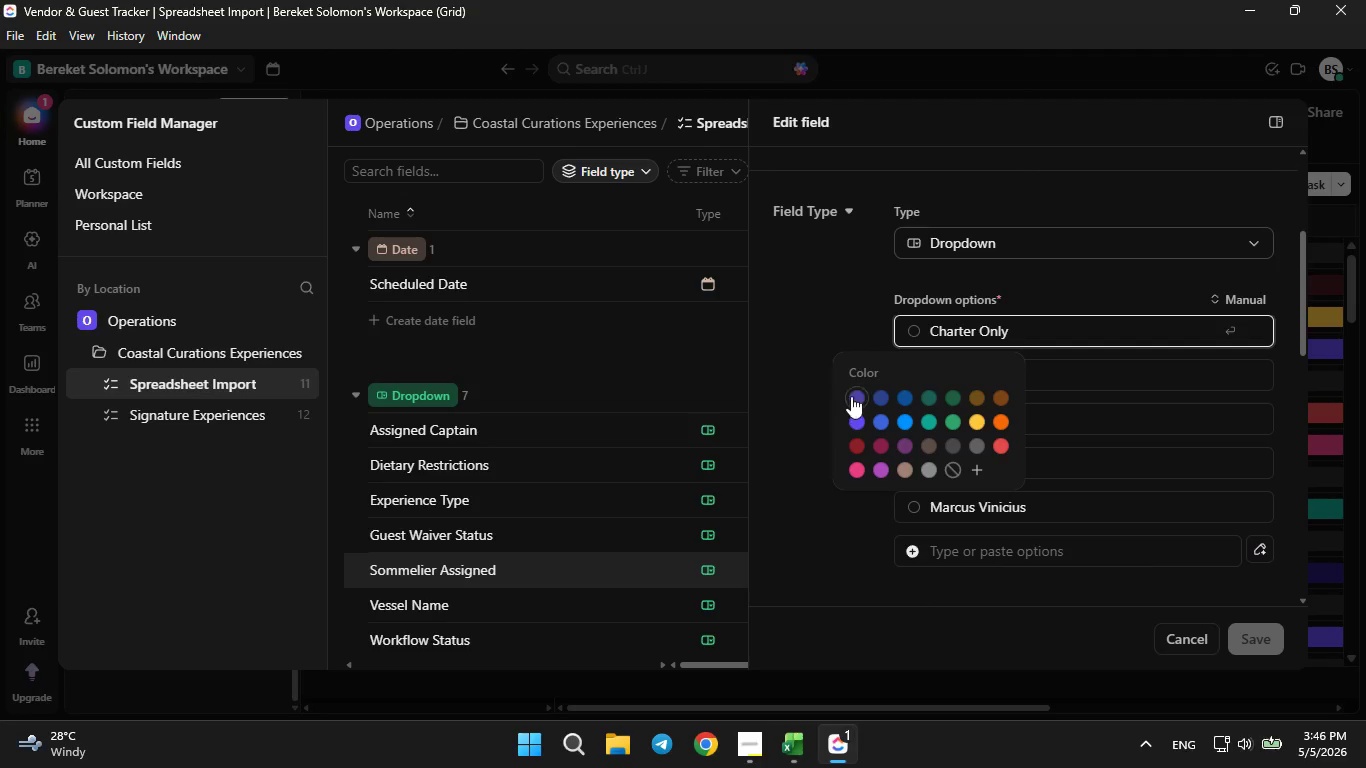 
left_click([859, 389])
 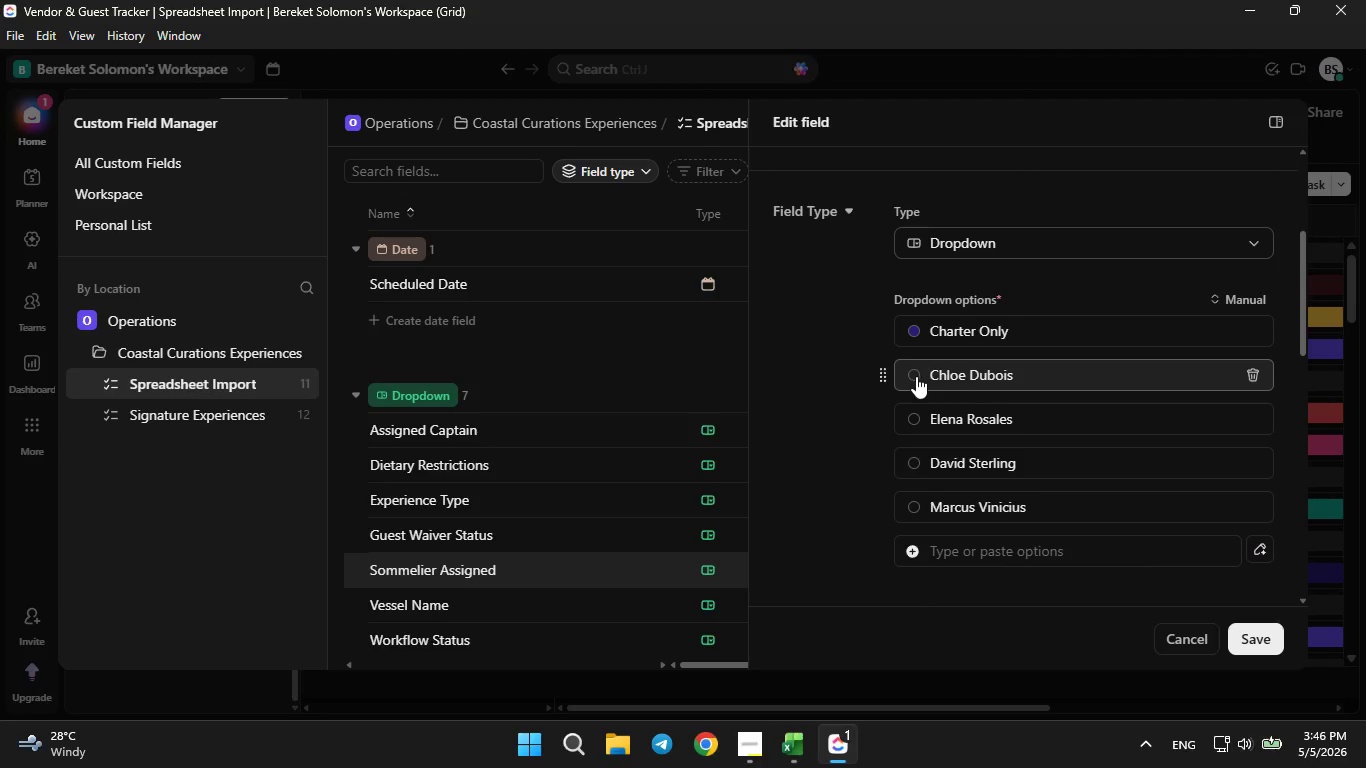 
left_click([916, 376])
 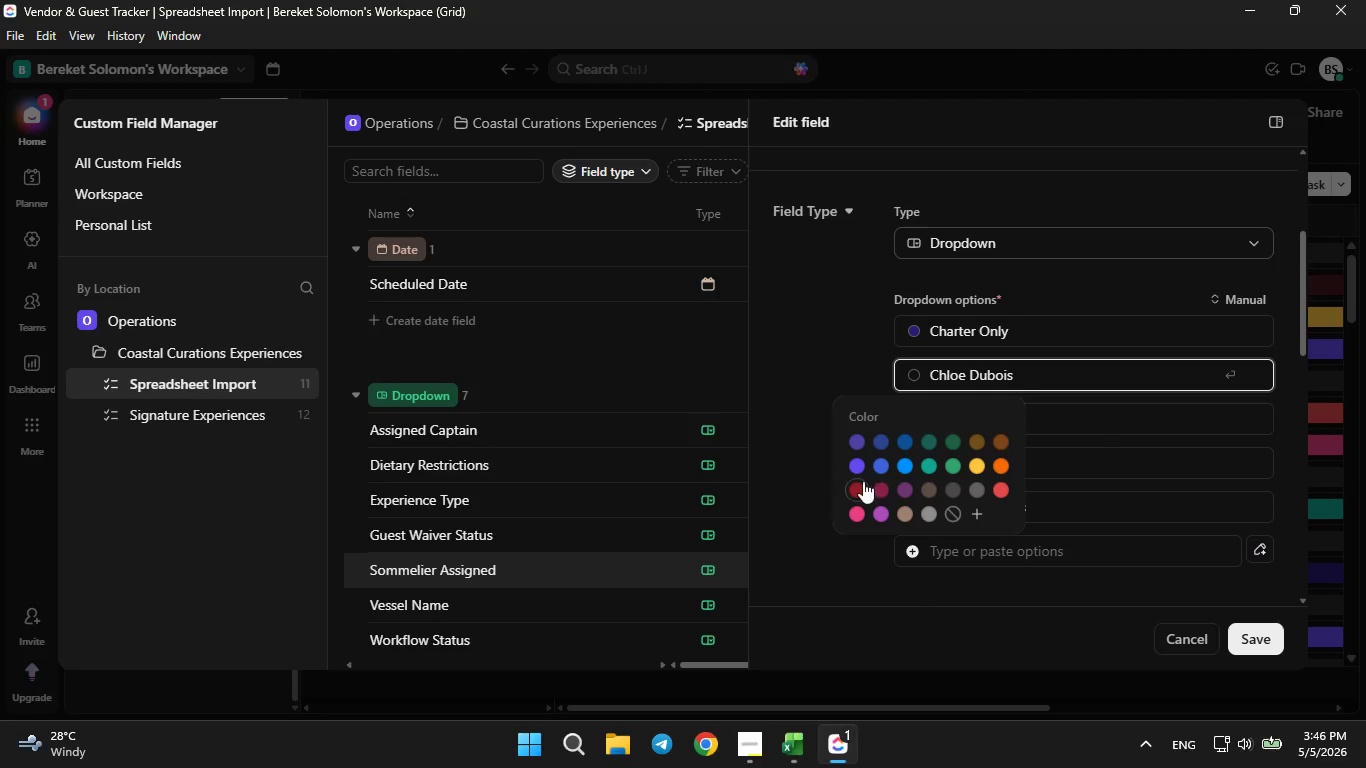 
left_click([858, 488])
 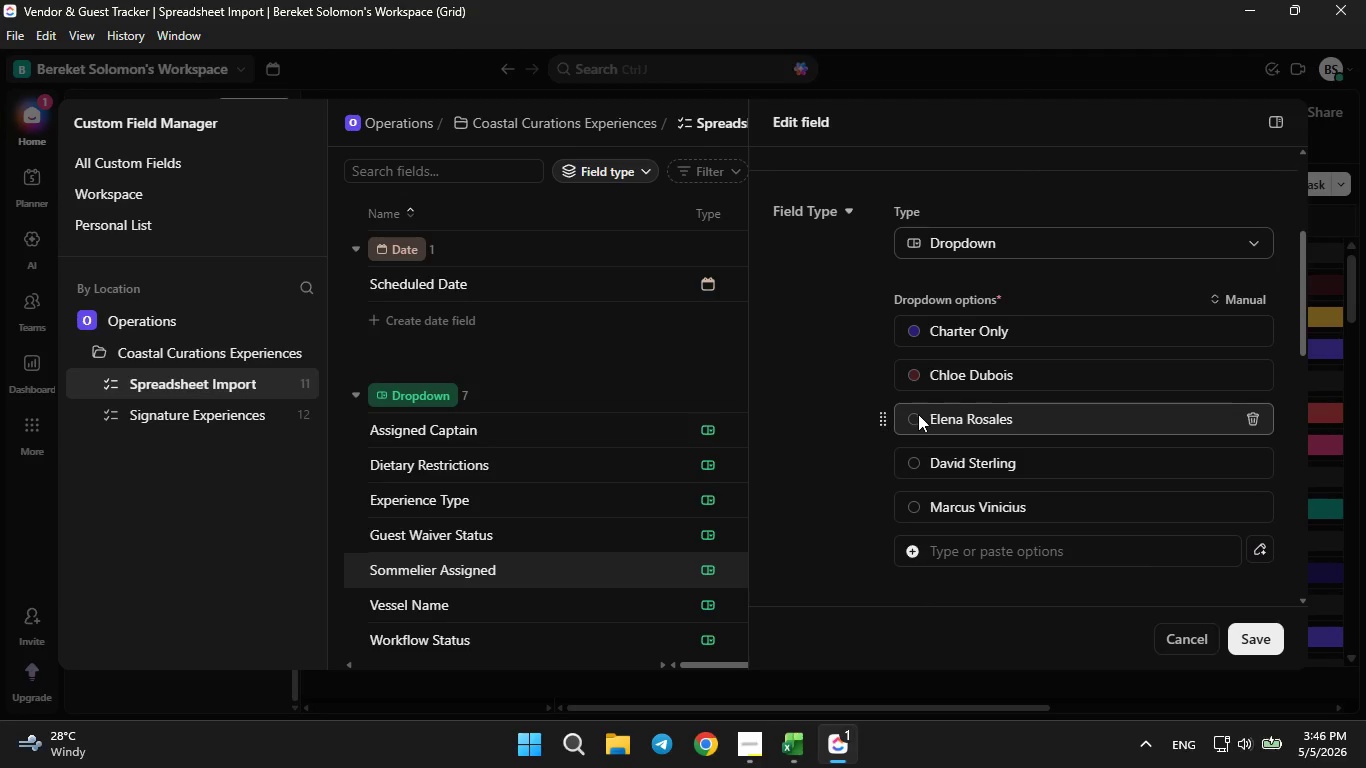 
double_click([915, 420])
 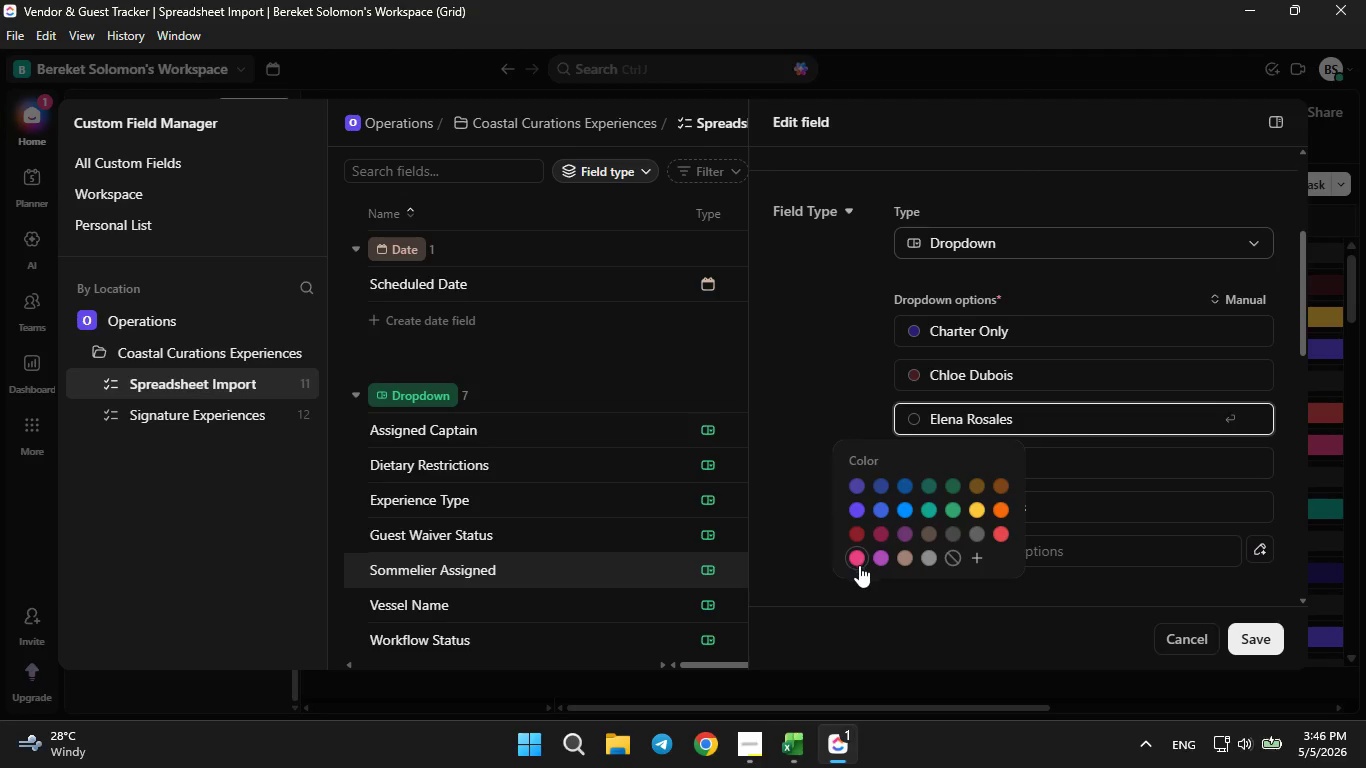 
double_click([859, 565])
 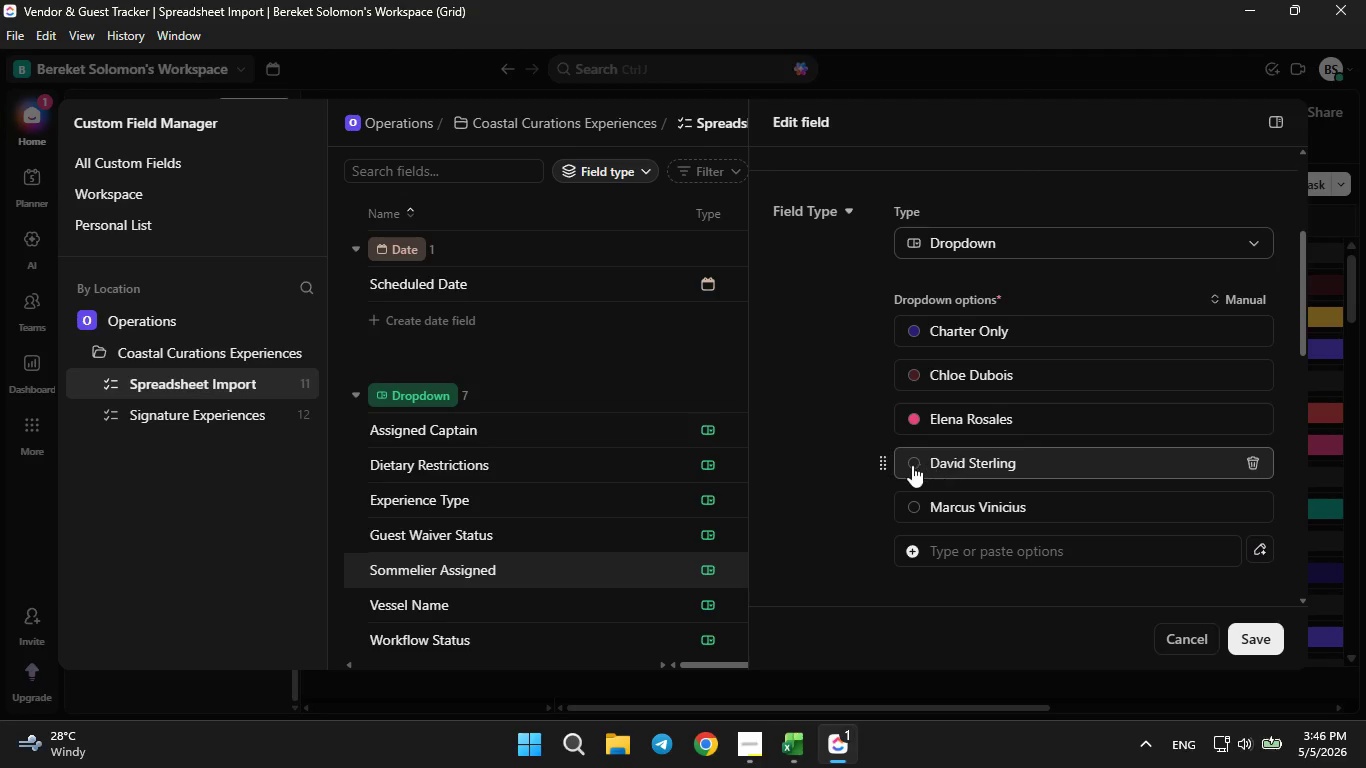 
left_click([911, 465])
 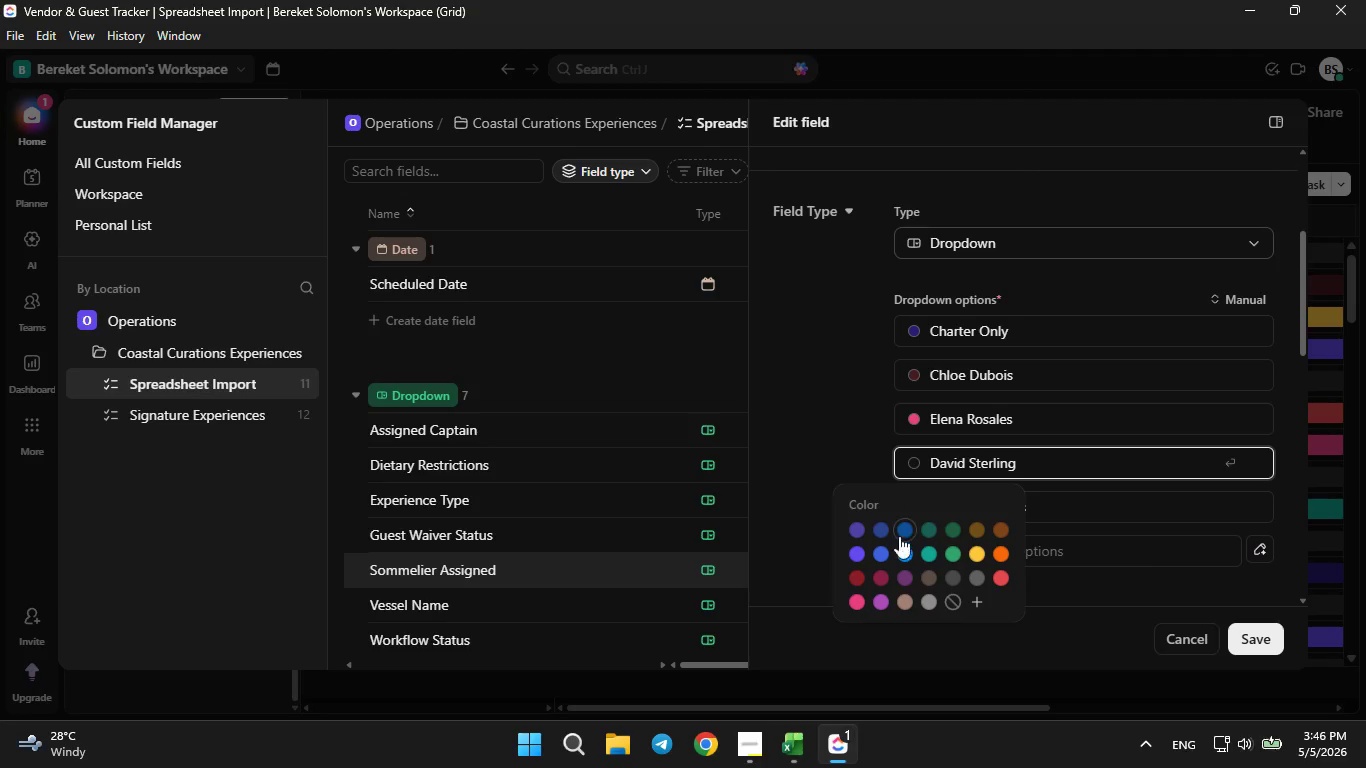 
left_click([904, 528])
 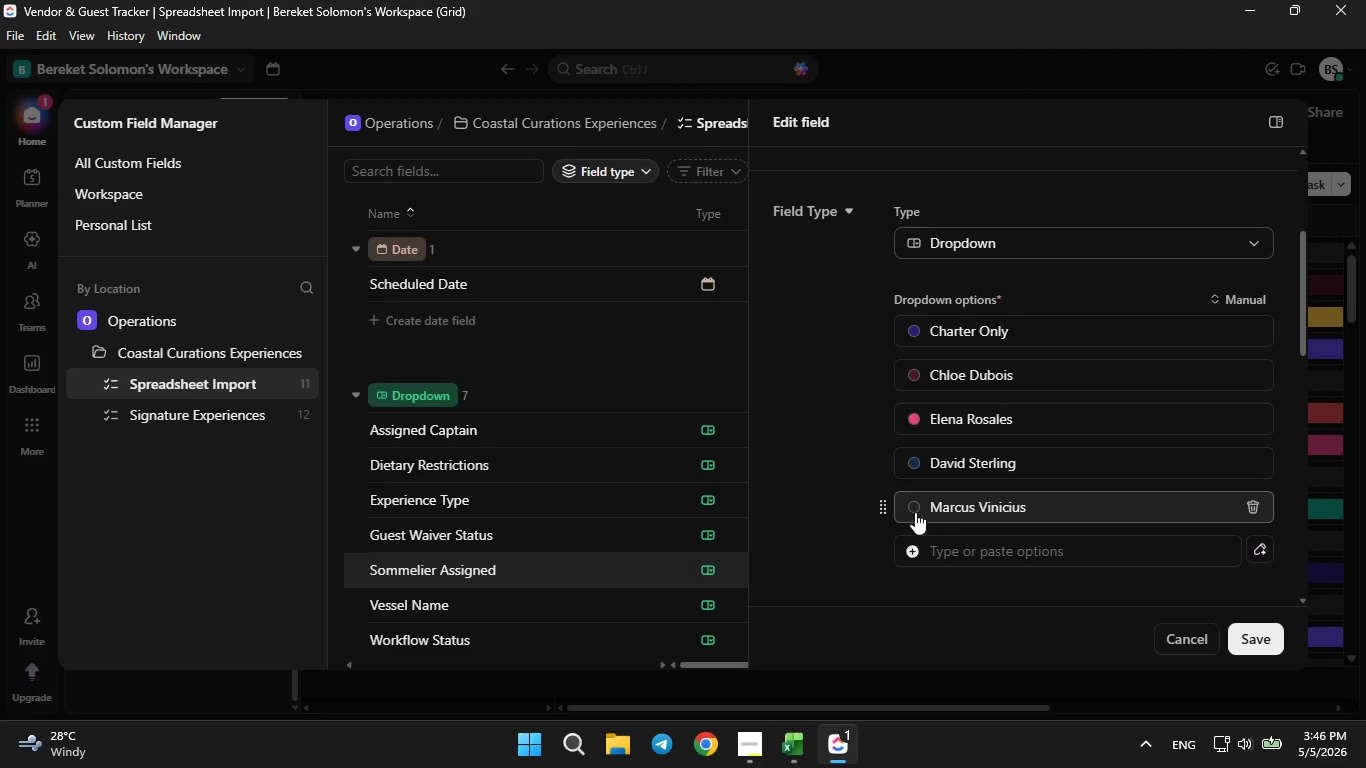 
left_click([915, 511])
 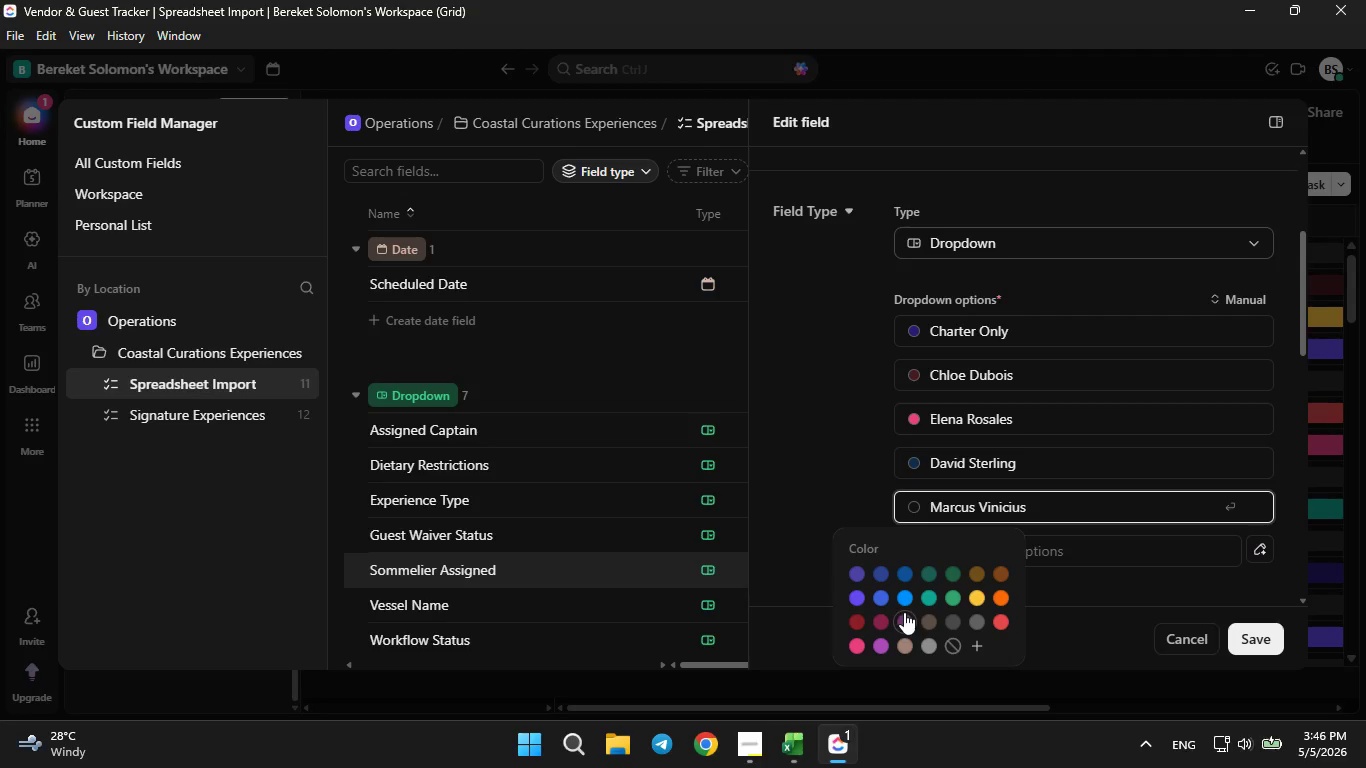 
left_click([904, 606])
 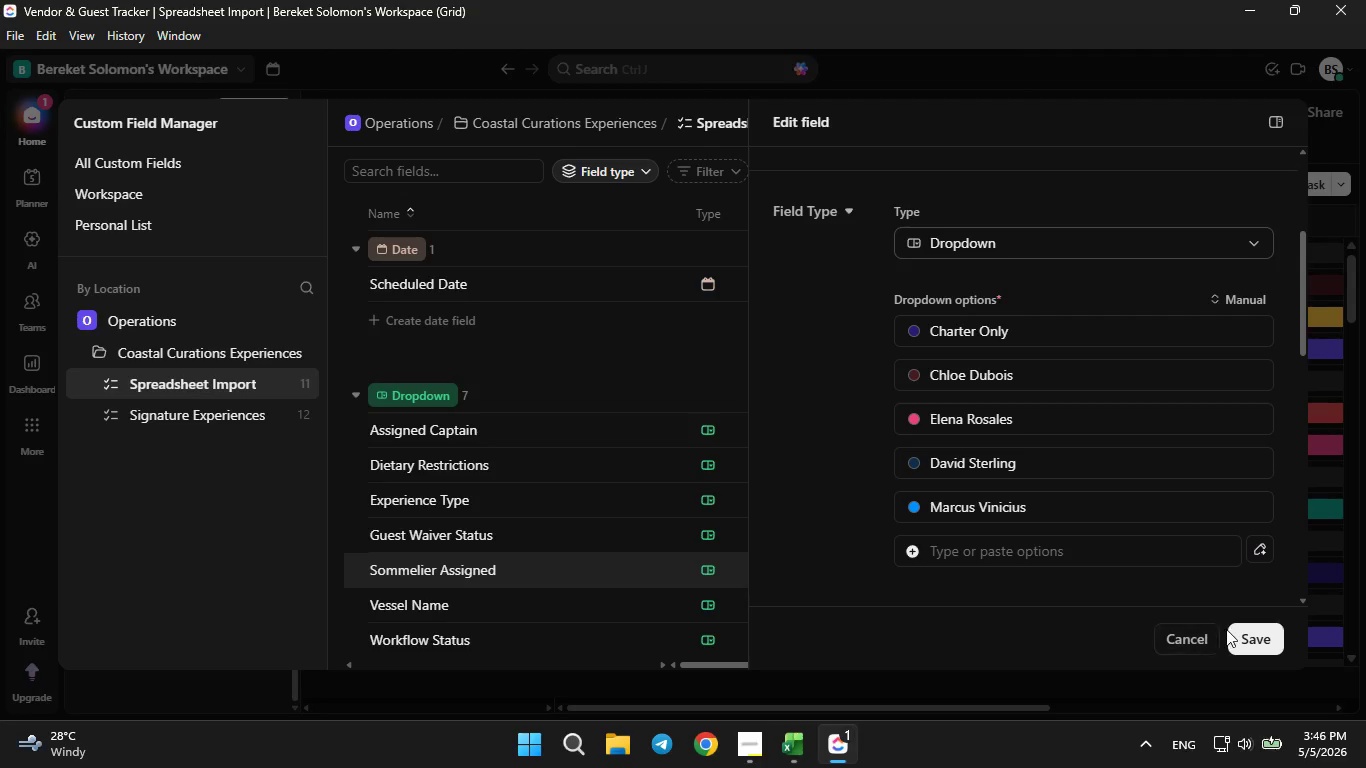 
left_click([1249, 645])
 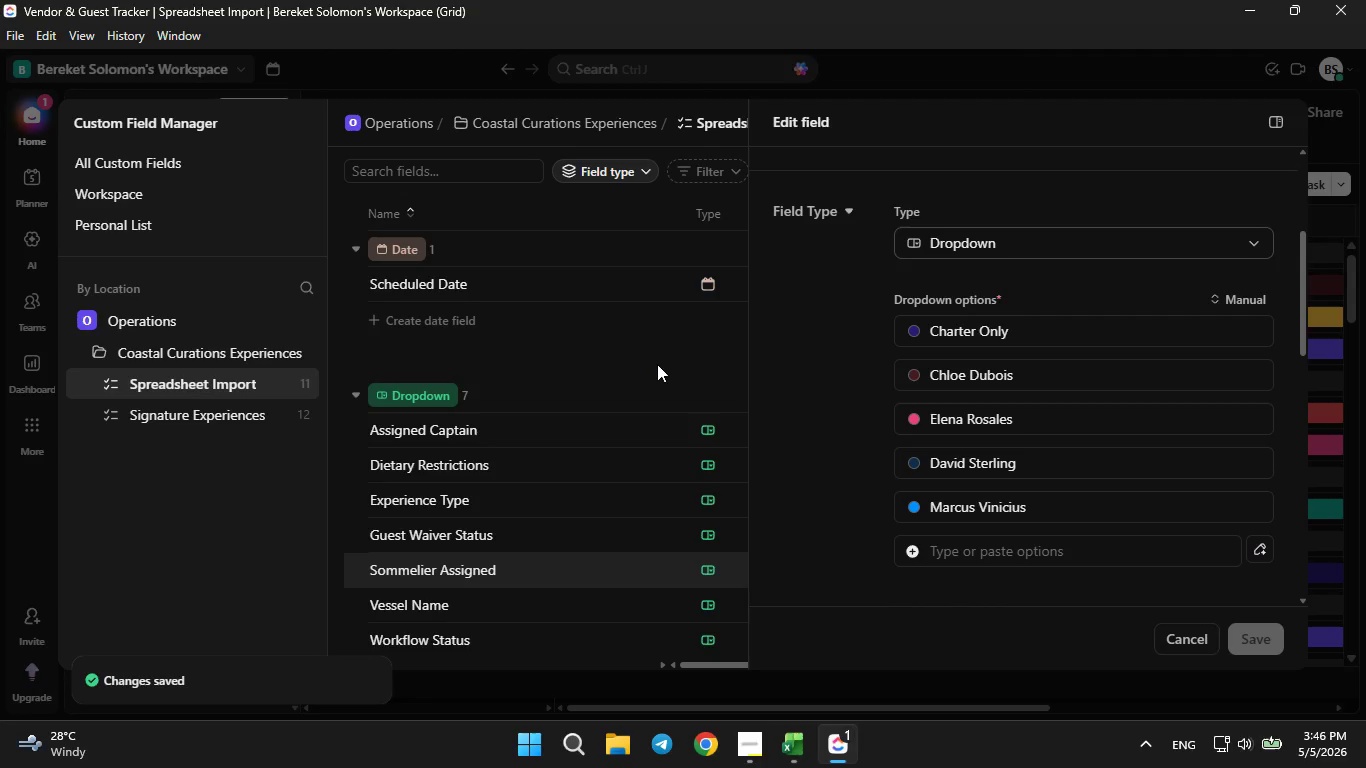 
left_click([657, 360])
 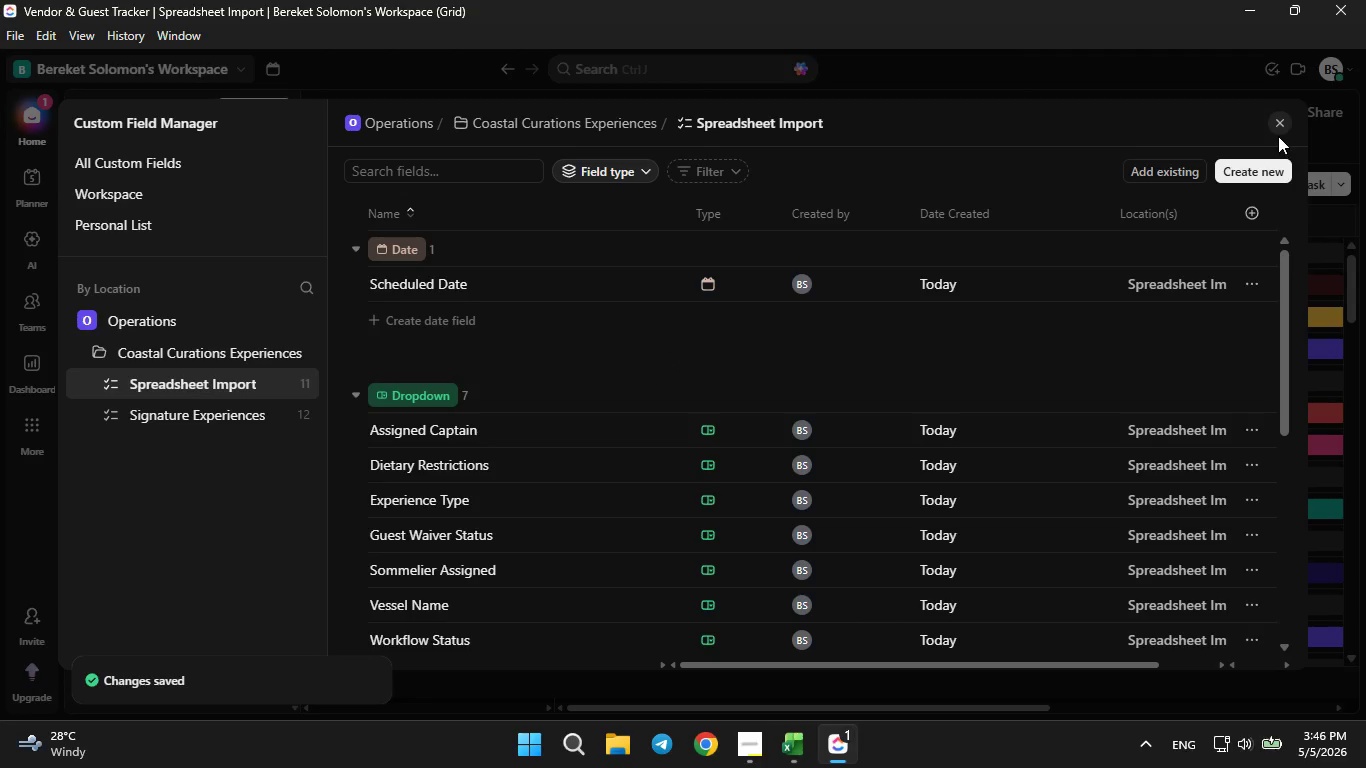 
left_click([1278, 116])
 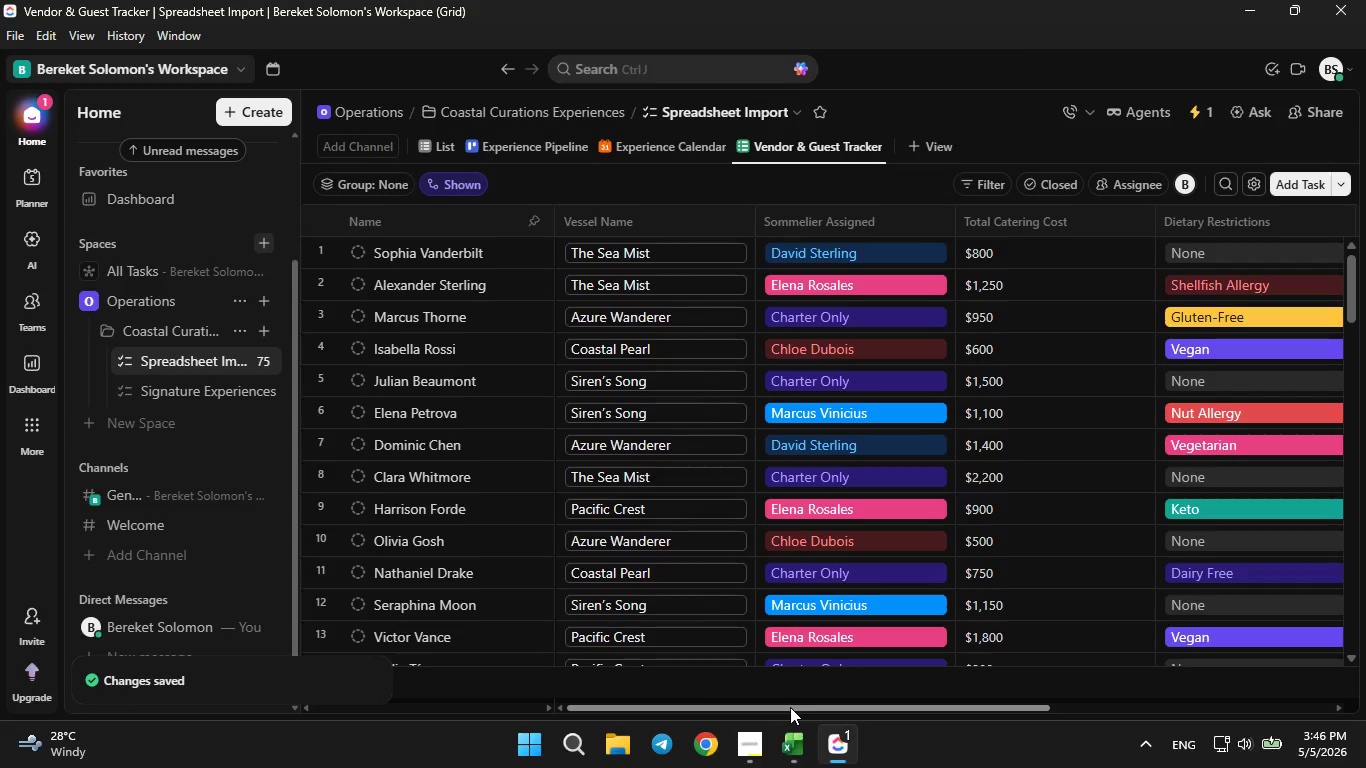 
left_click_drag(start_coordinate=[791, 707], to_coordinate=[730, 719])
 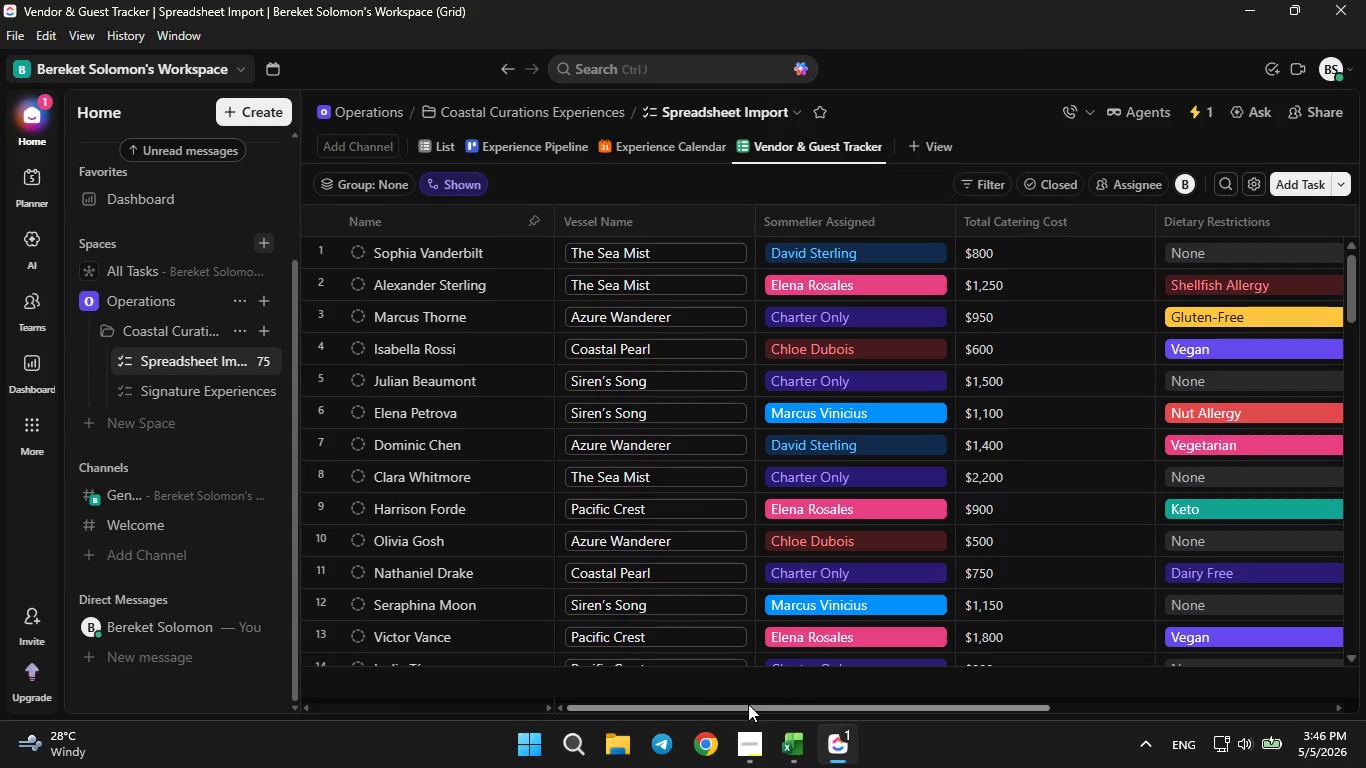 
left_click_drag(start_coordinate=[748, 704], to_coordinate=[673, 715])
 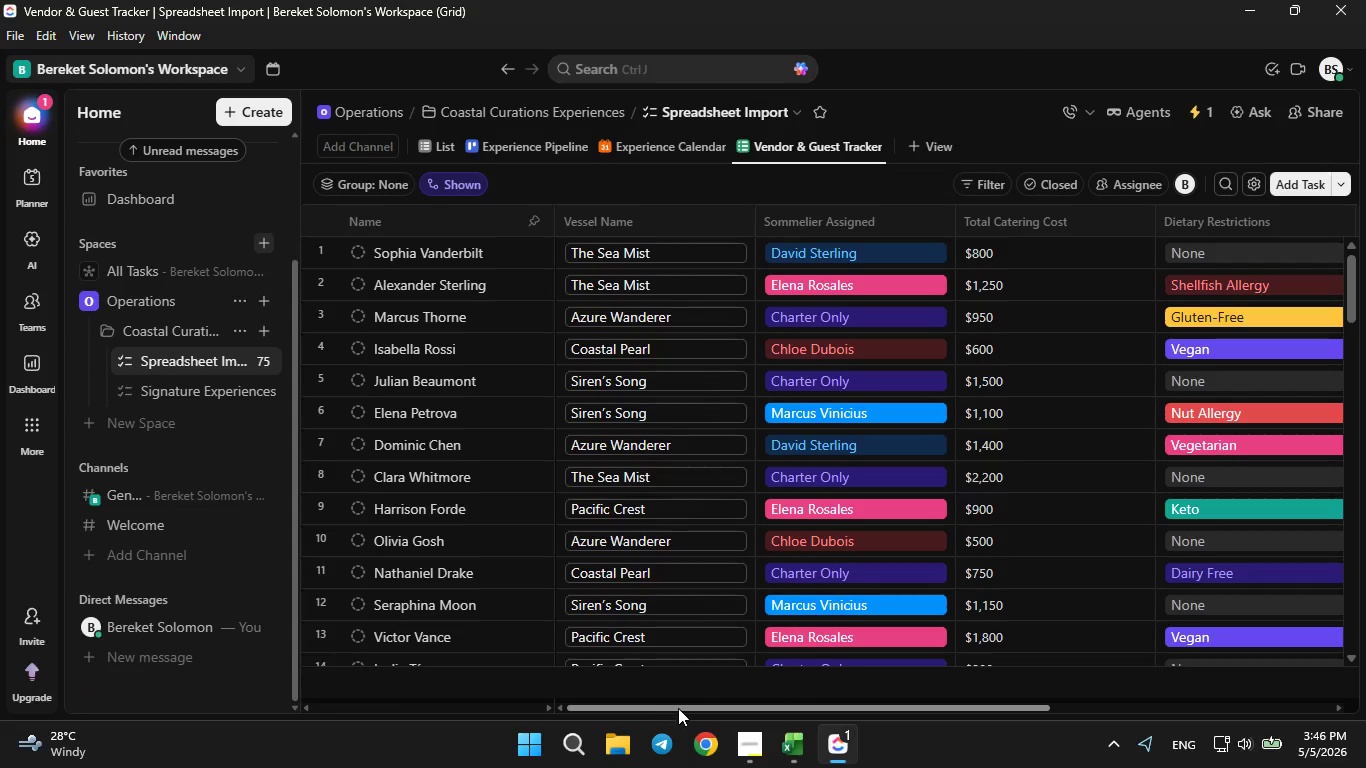 
left_click_drag(start_coordinate=[678, 708], to_coordinate=[626, 725])
 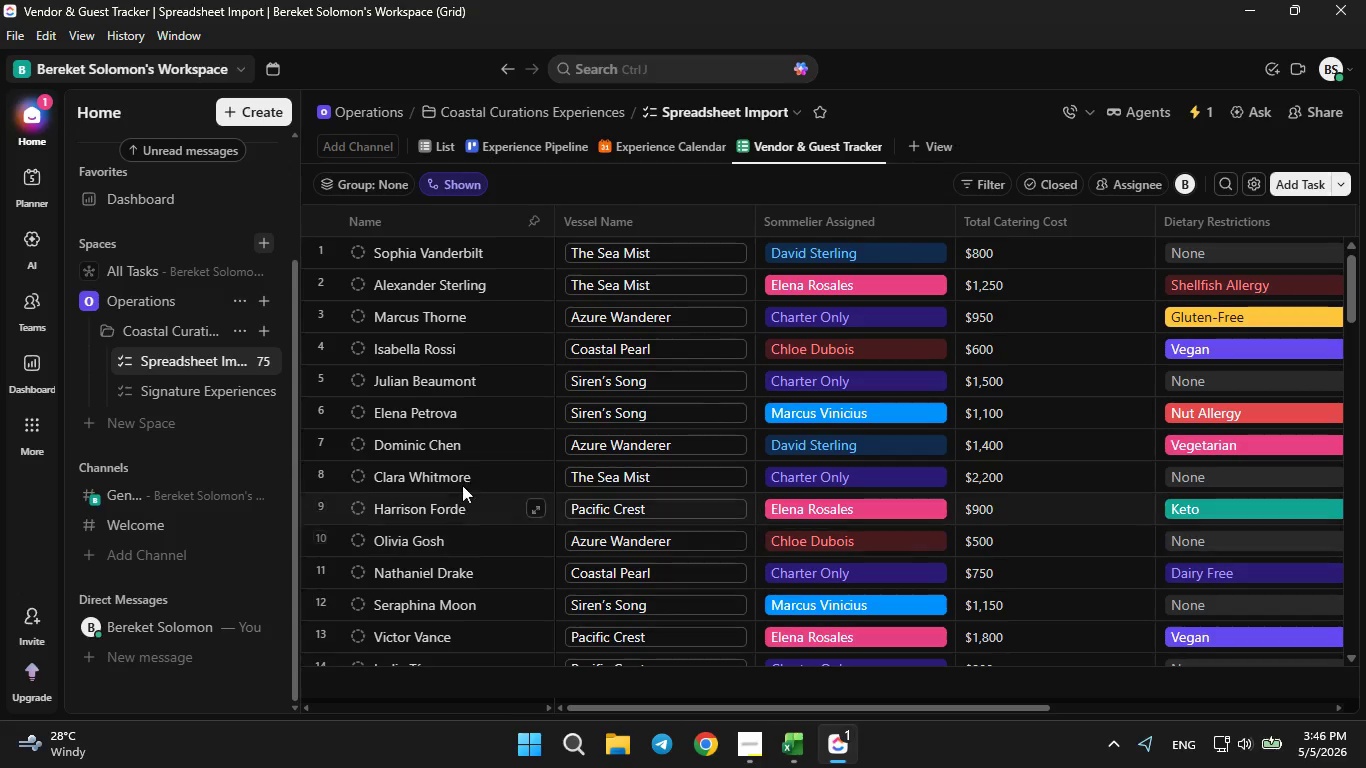 
scroll: coordinate [464, 408], scroll_direction: up, amount: 4.0
 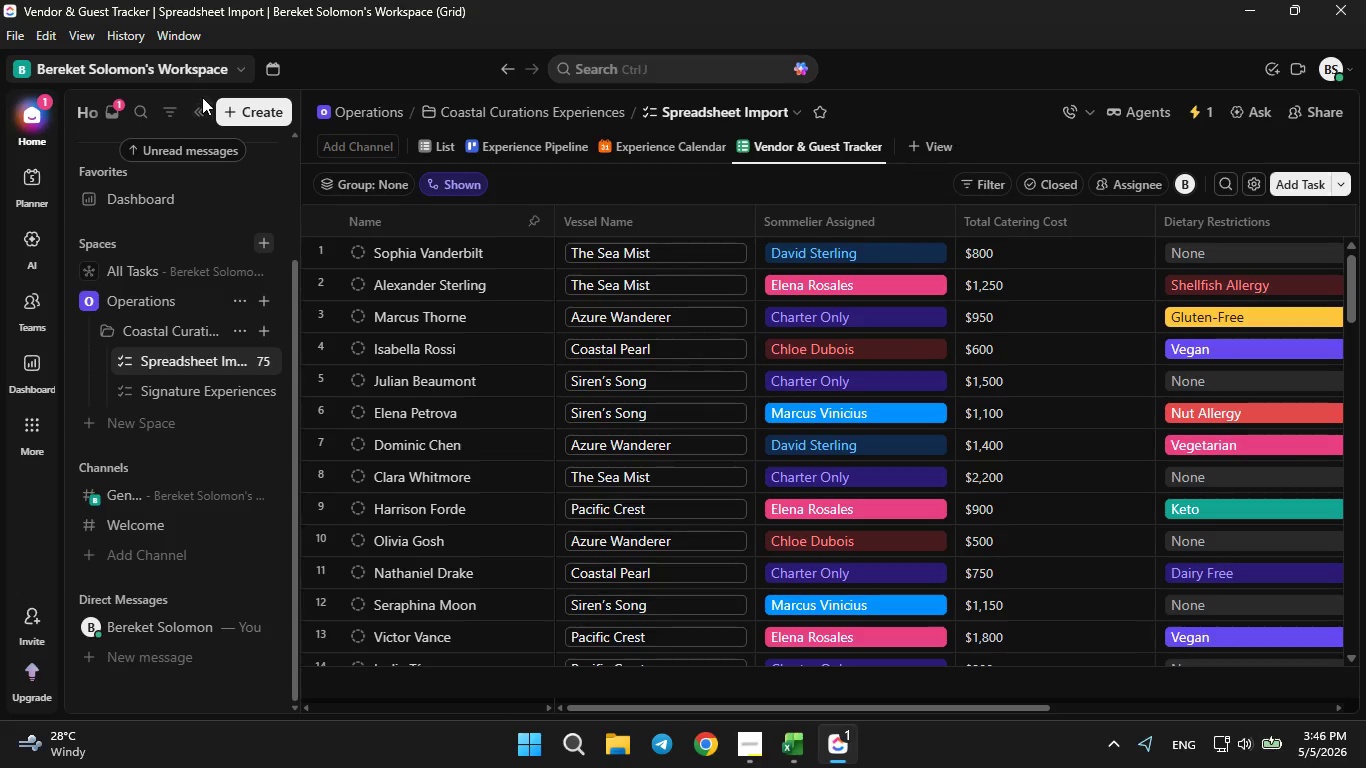 
left_click([198, 103])
 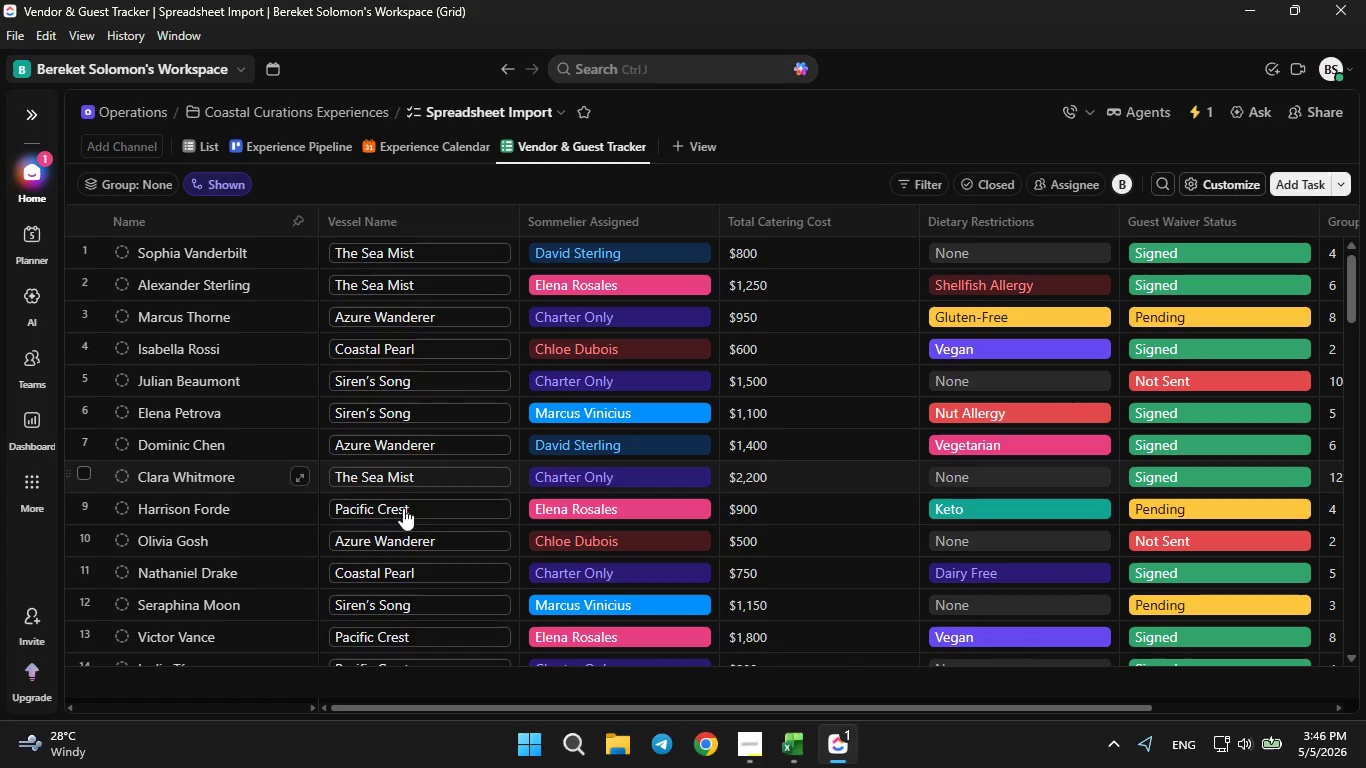 
scroll: coordinate [163, 443], scroll_direction: up, amount: 4.0
 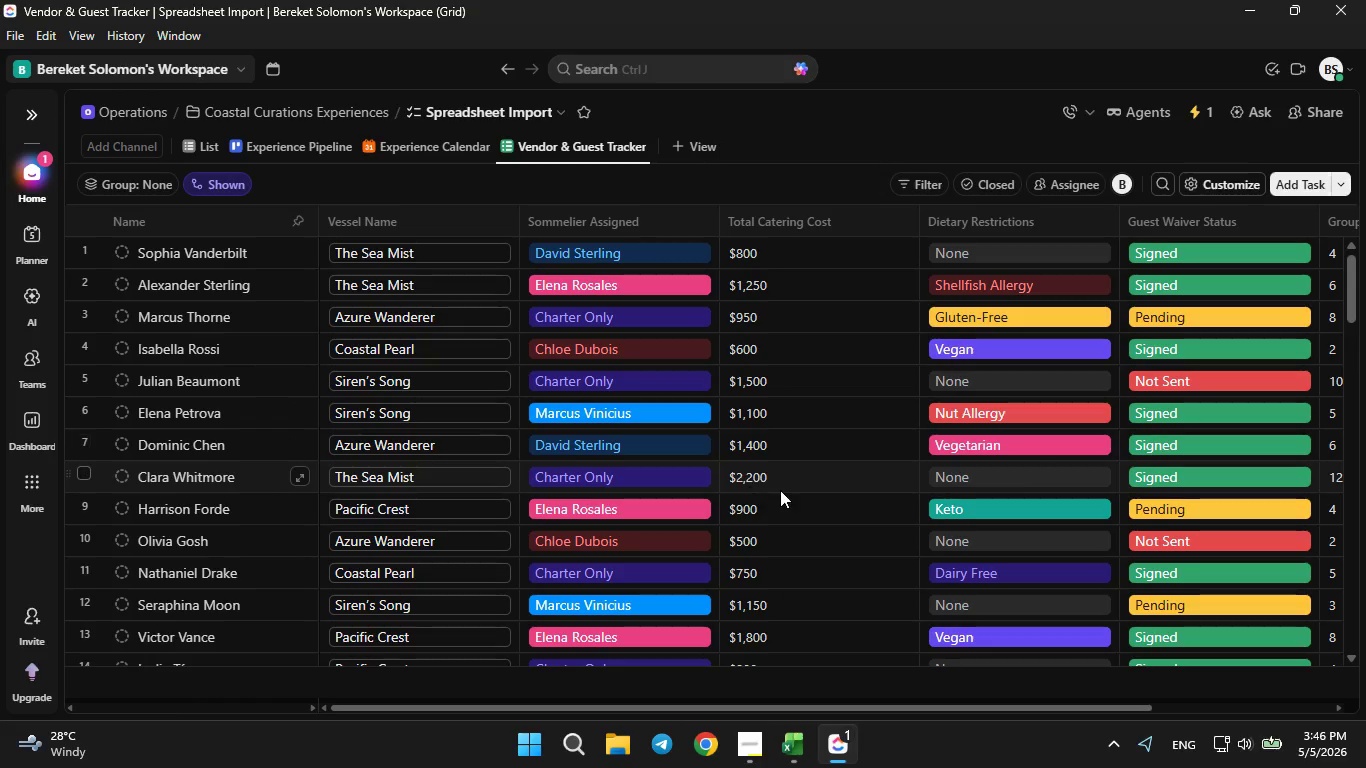 
scroll: coordinate [783, 490], scroll_direction: down, amount: 1.0
 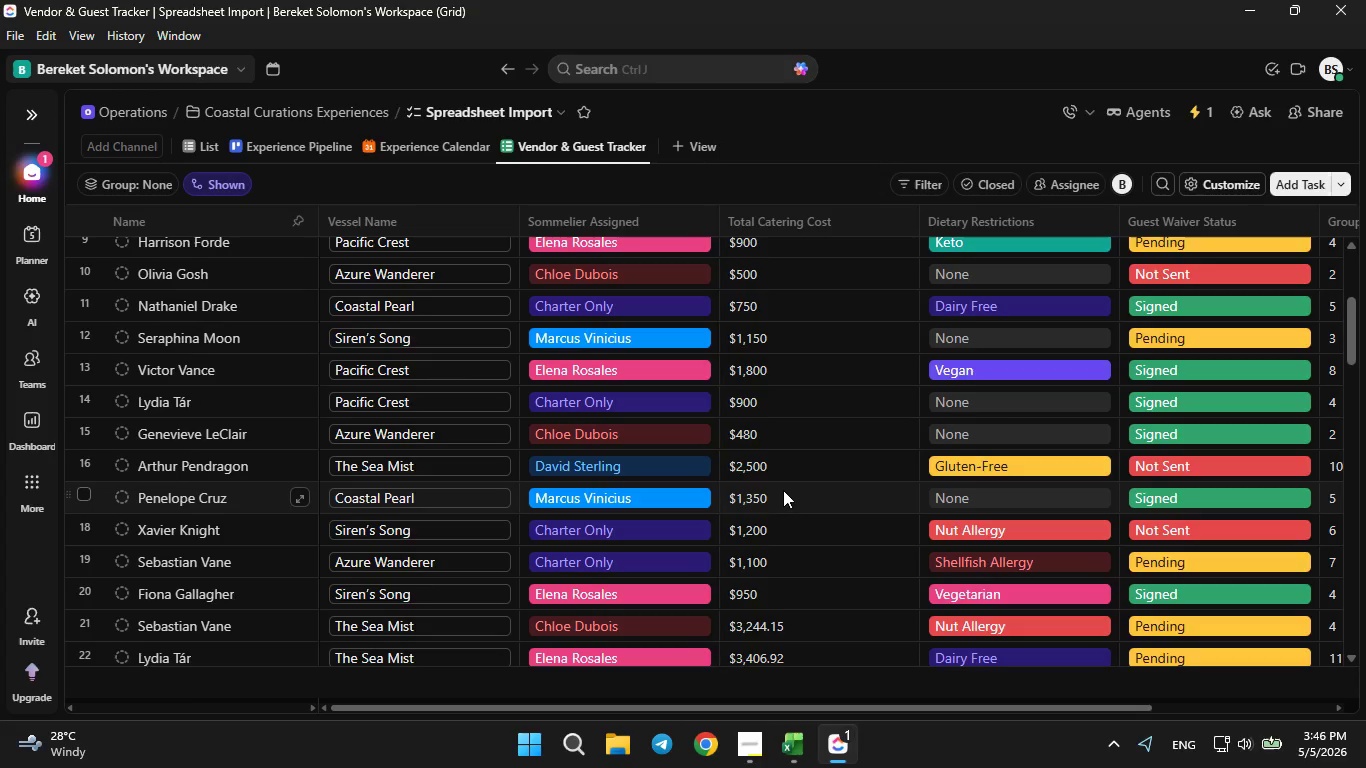 
scroll: coordinate [783, 490], scroll_direction: up, amount: 4.0
 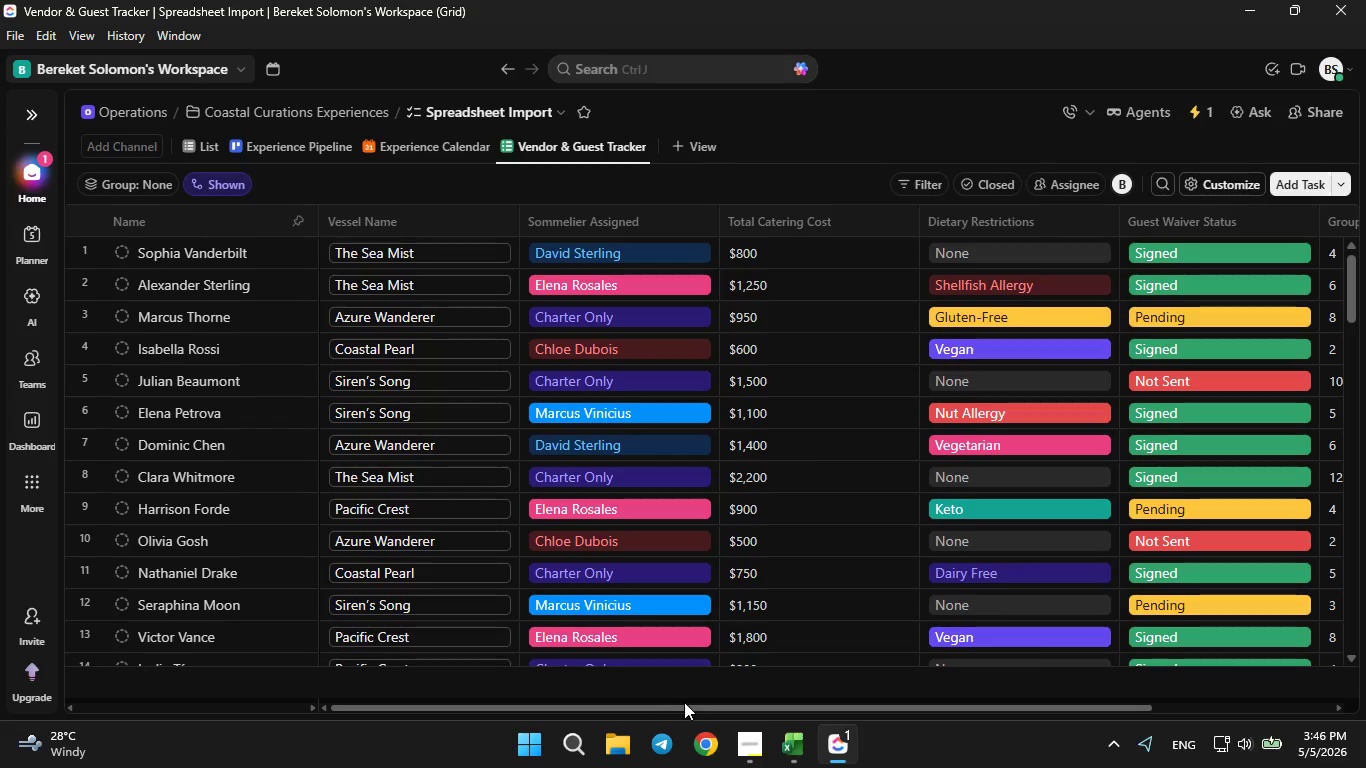 
left_click_drag(start_coordinate=[685, 702], to_coordinate=[765, 707])
 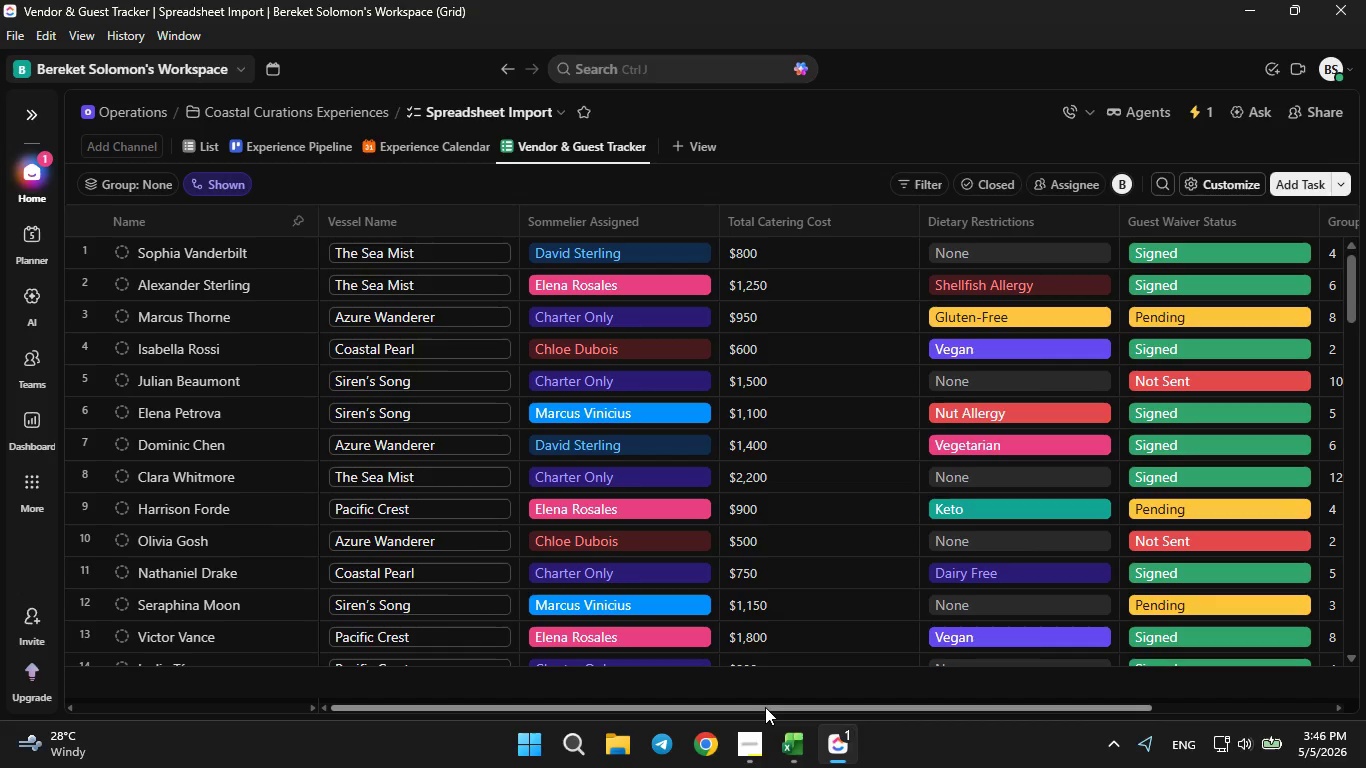 
double_click([765, 707])
 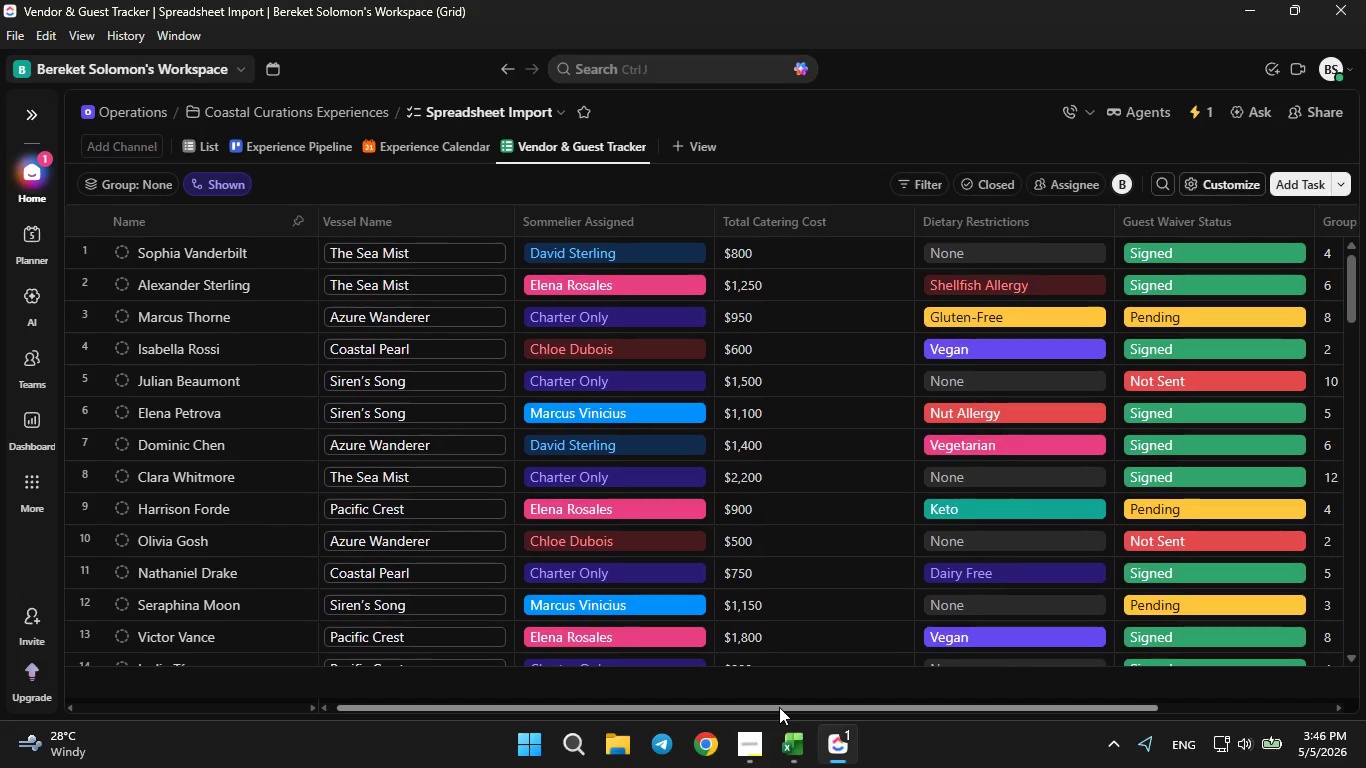 
left_click_drag(start_coordinate=[765, 707], to_coordinate=[1083, 723])
 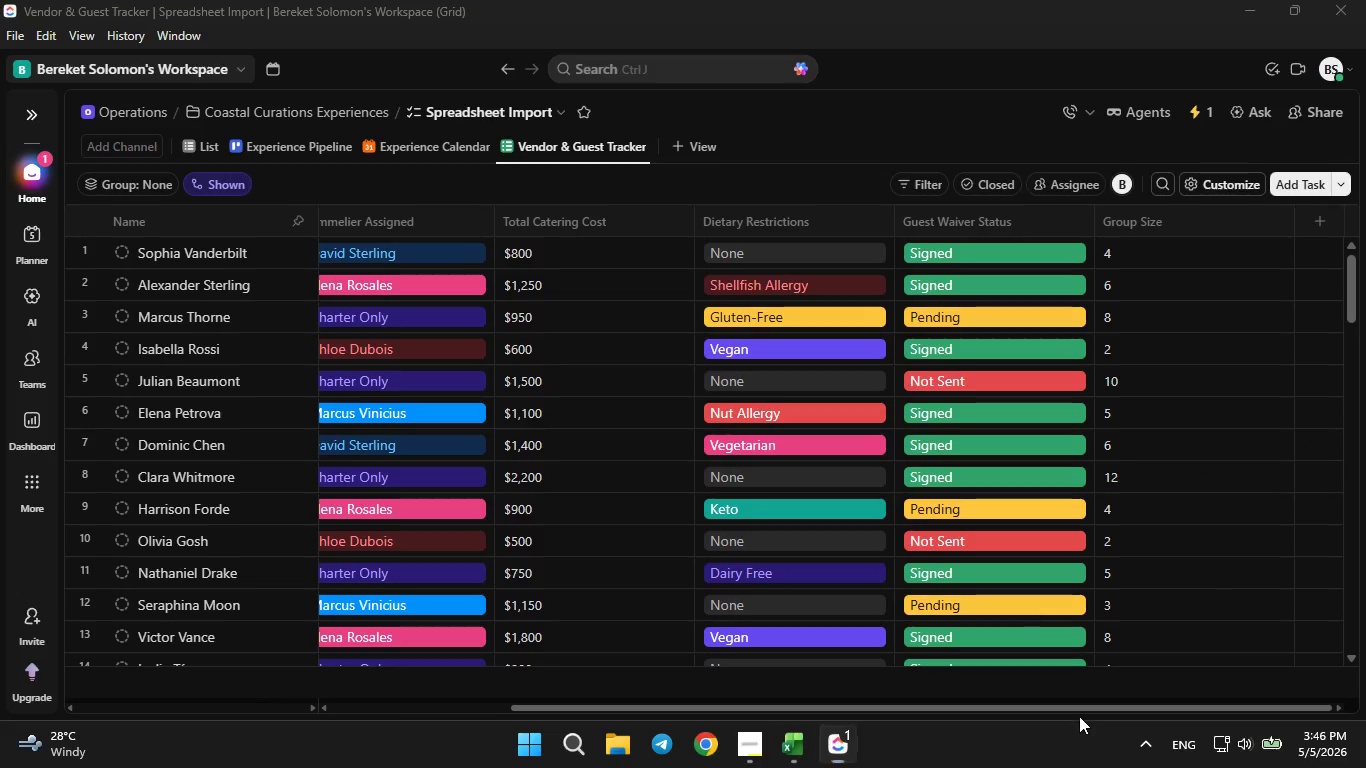 
left_click([1083, 723])
 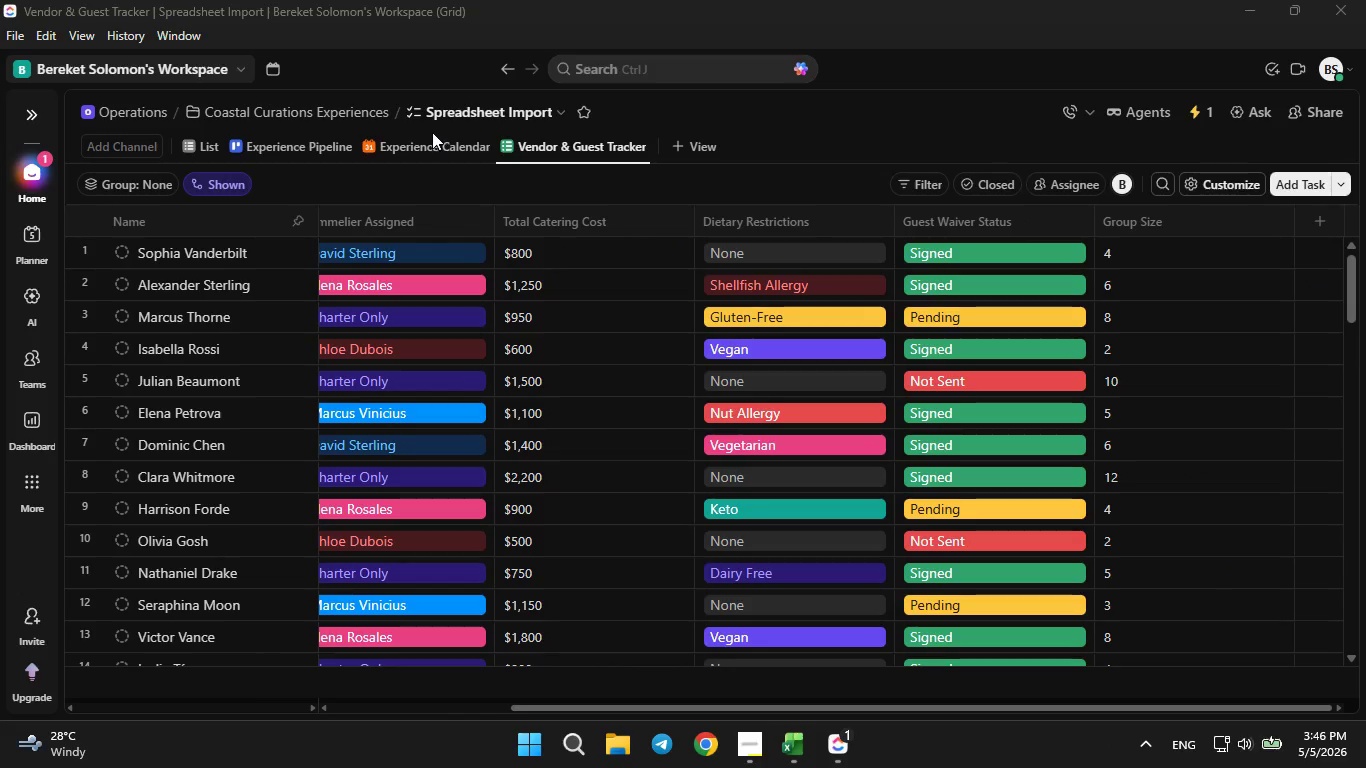 
left_click([429, 138])
 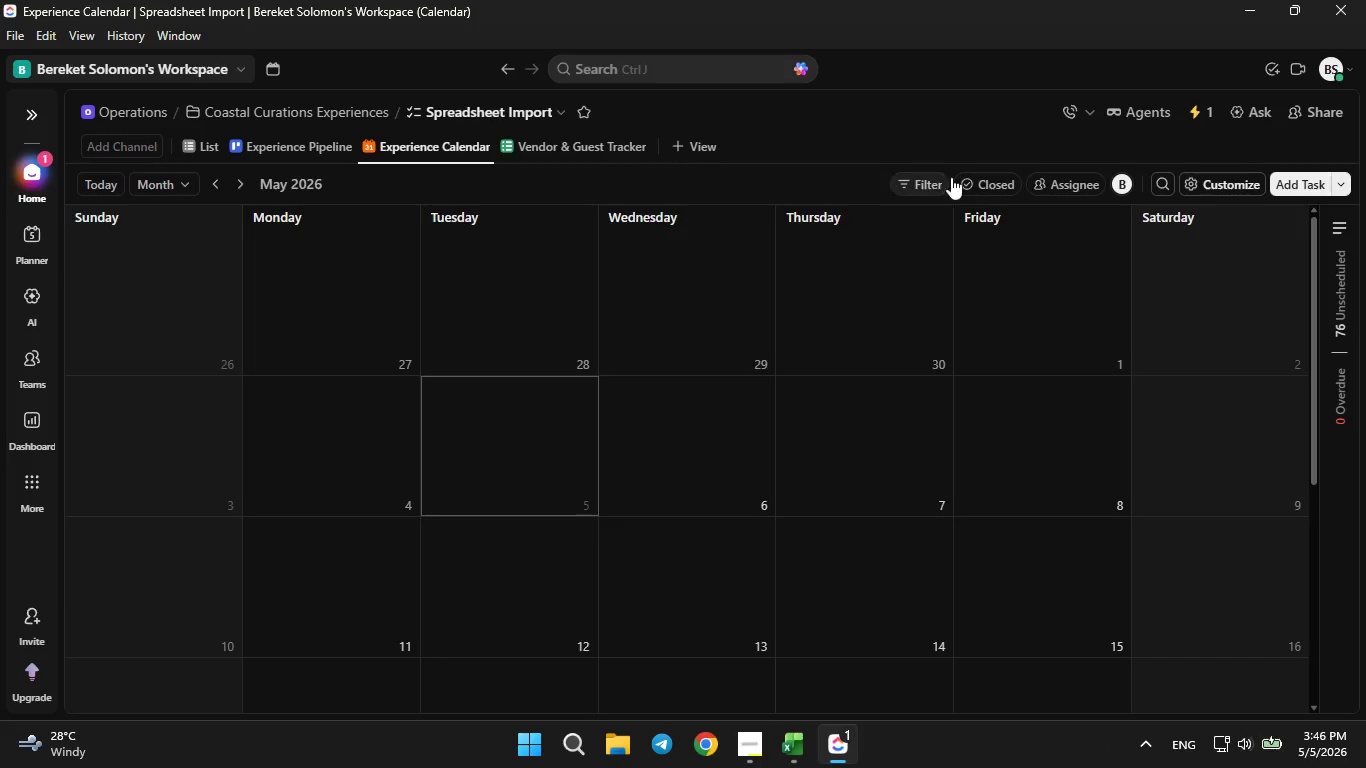 
left_click([220, 187])
 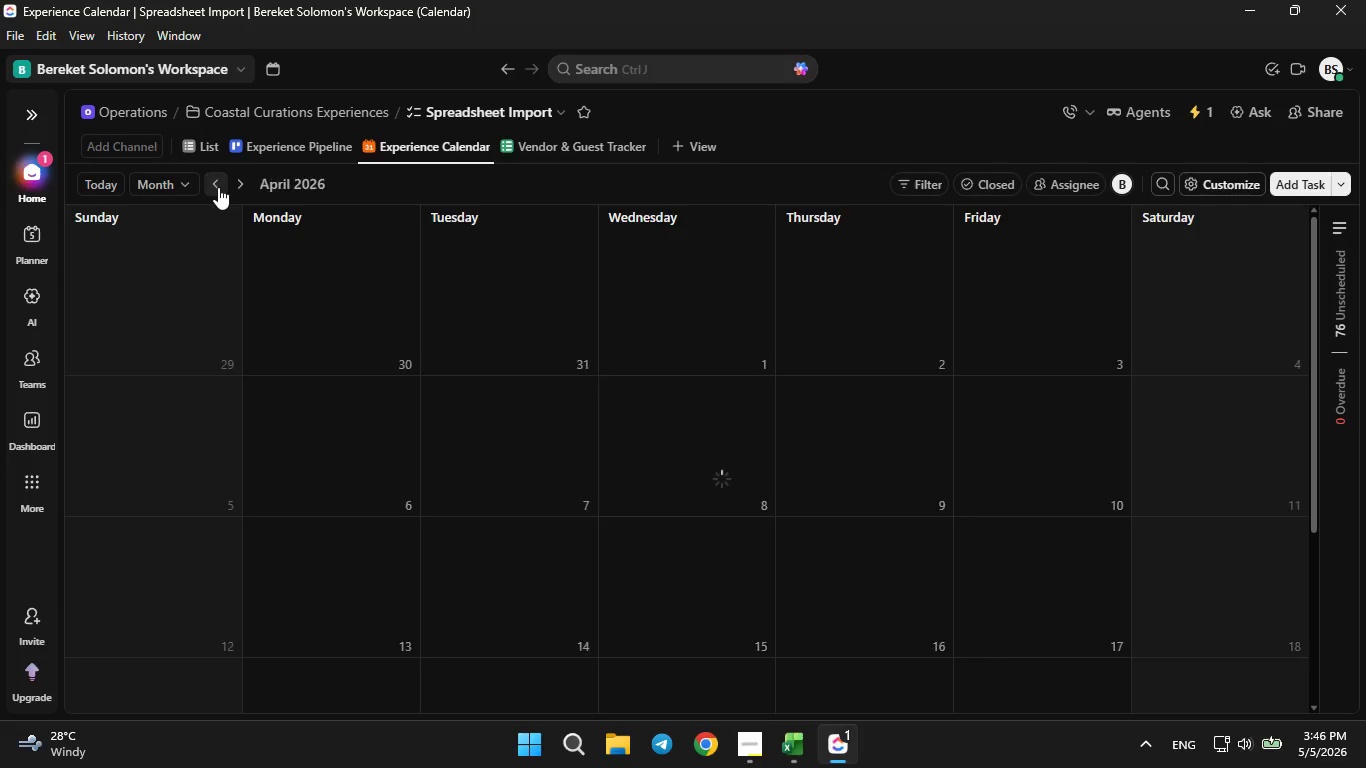 
double_click([218, 187])
 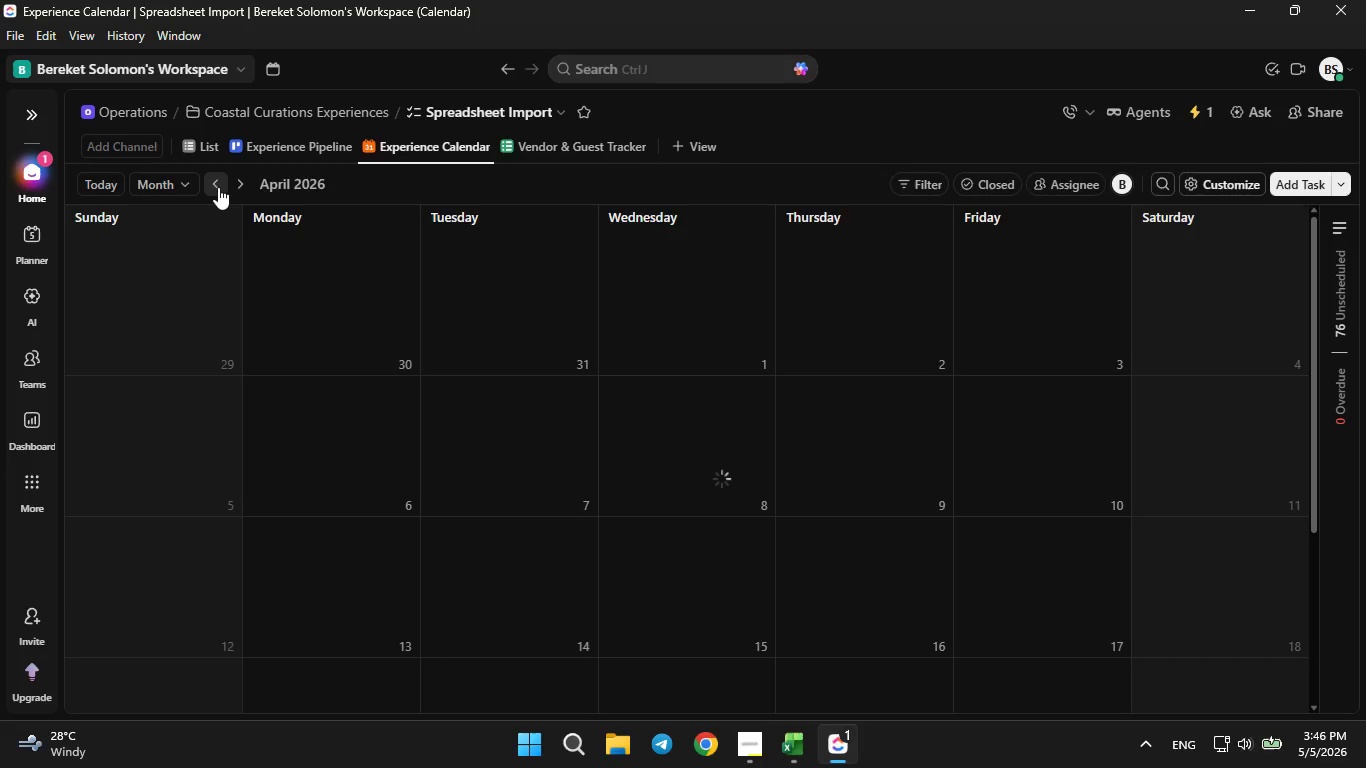 
triple_click([218, 187])
 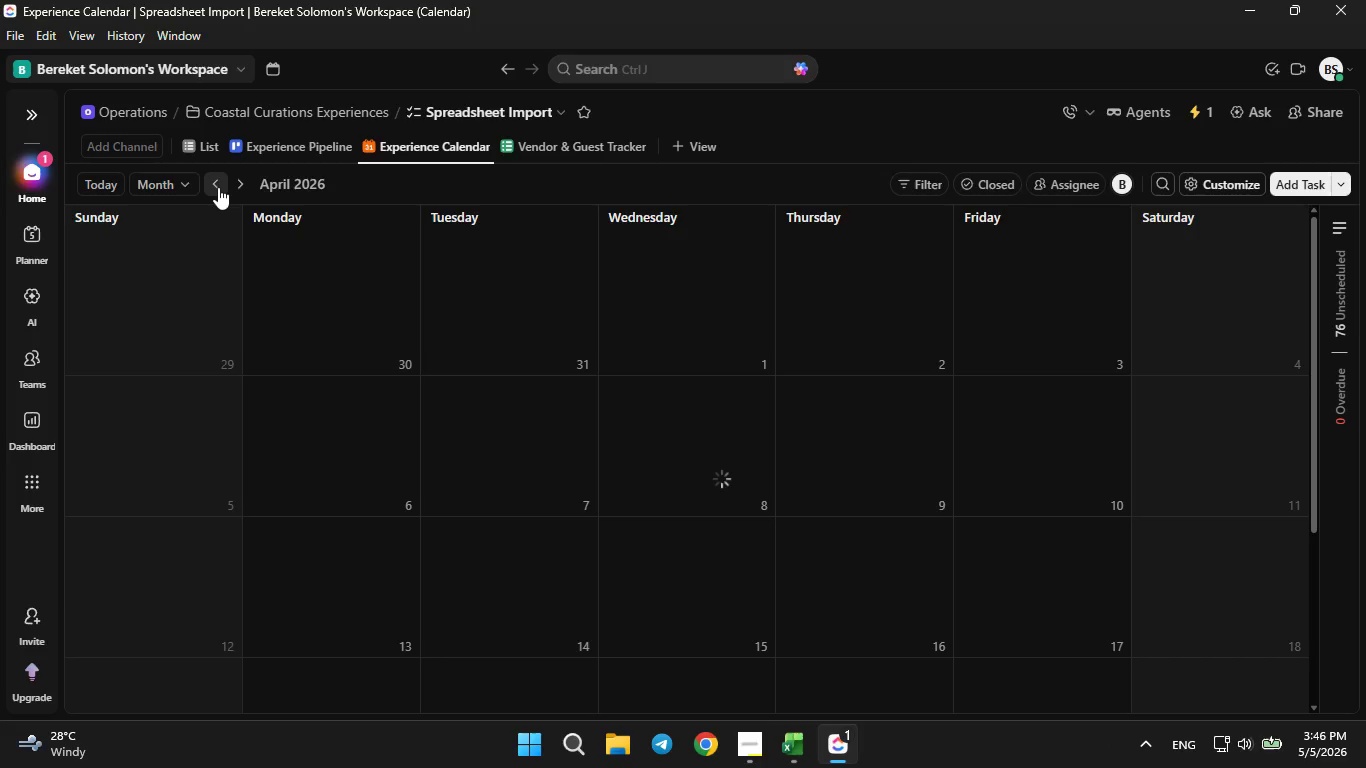 
triple_click([218, 187])
 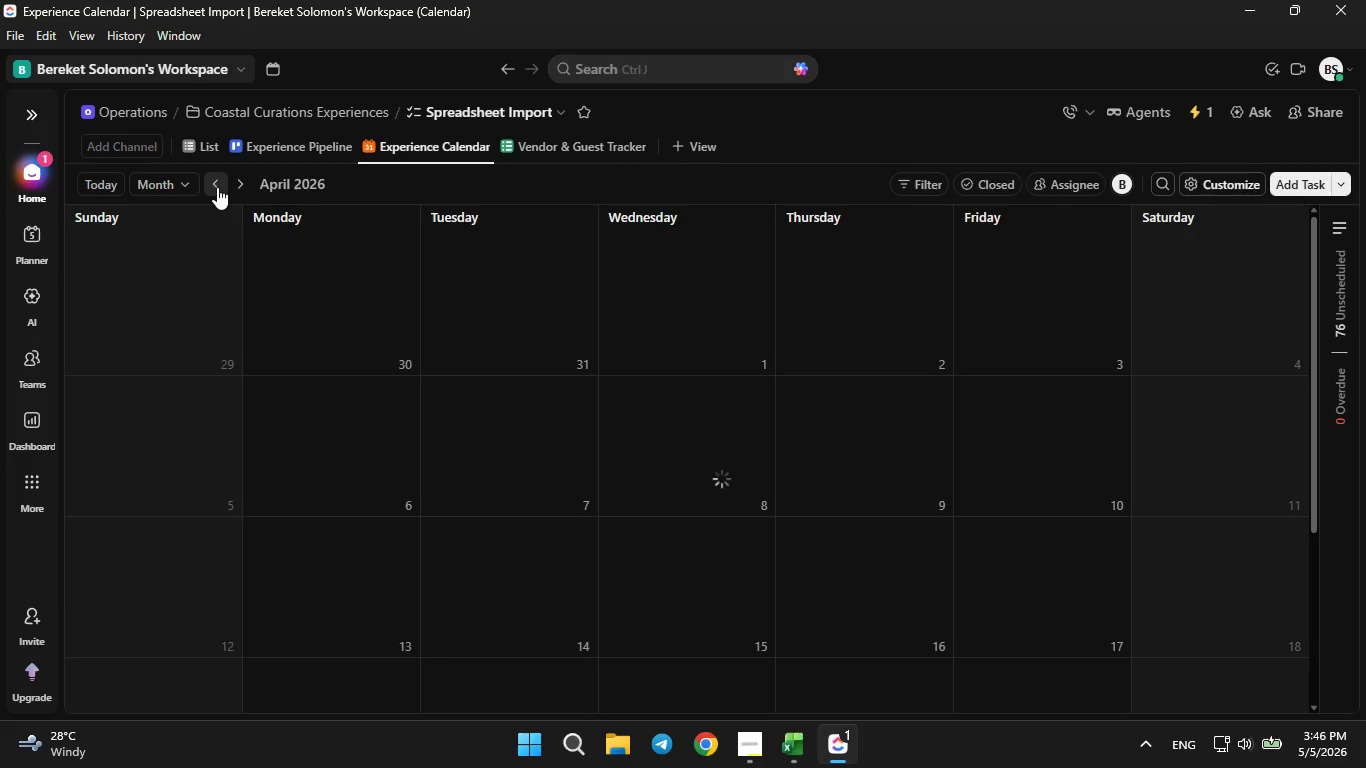 
triple_click([217, 187])
 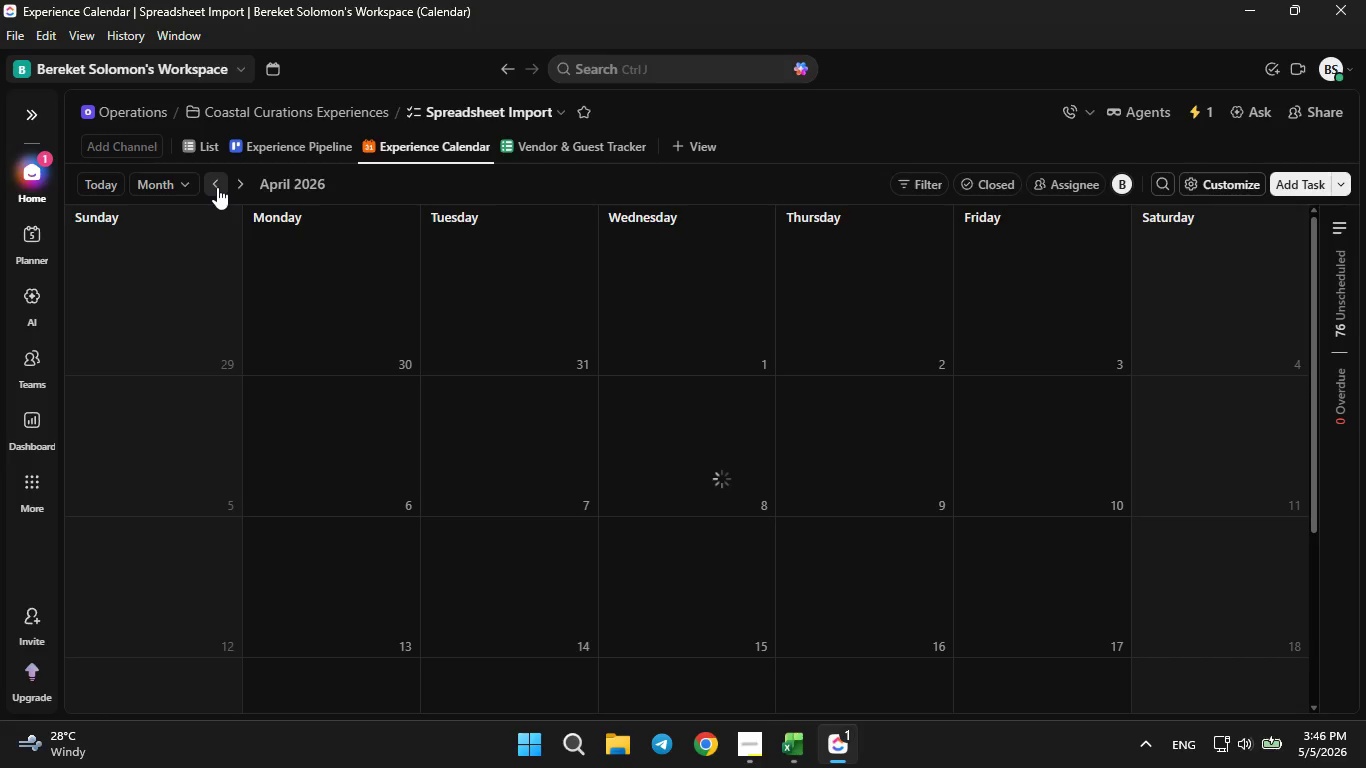 
triple_click([217, 187])
 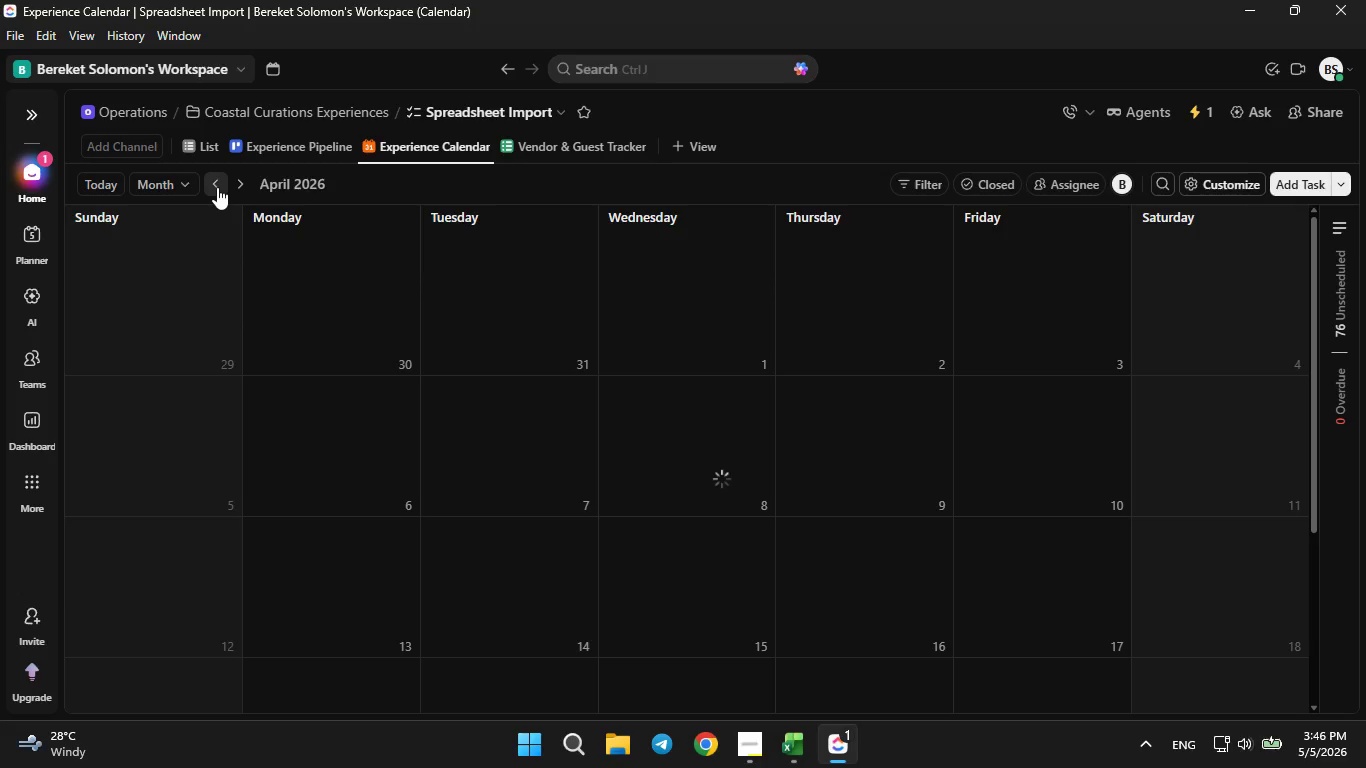 
triple_click([217, 187])
 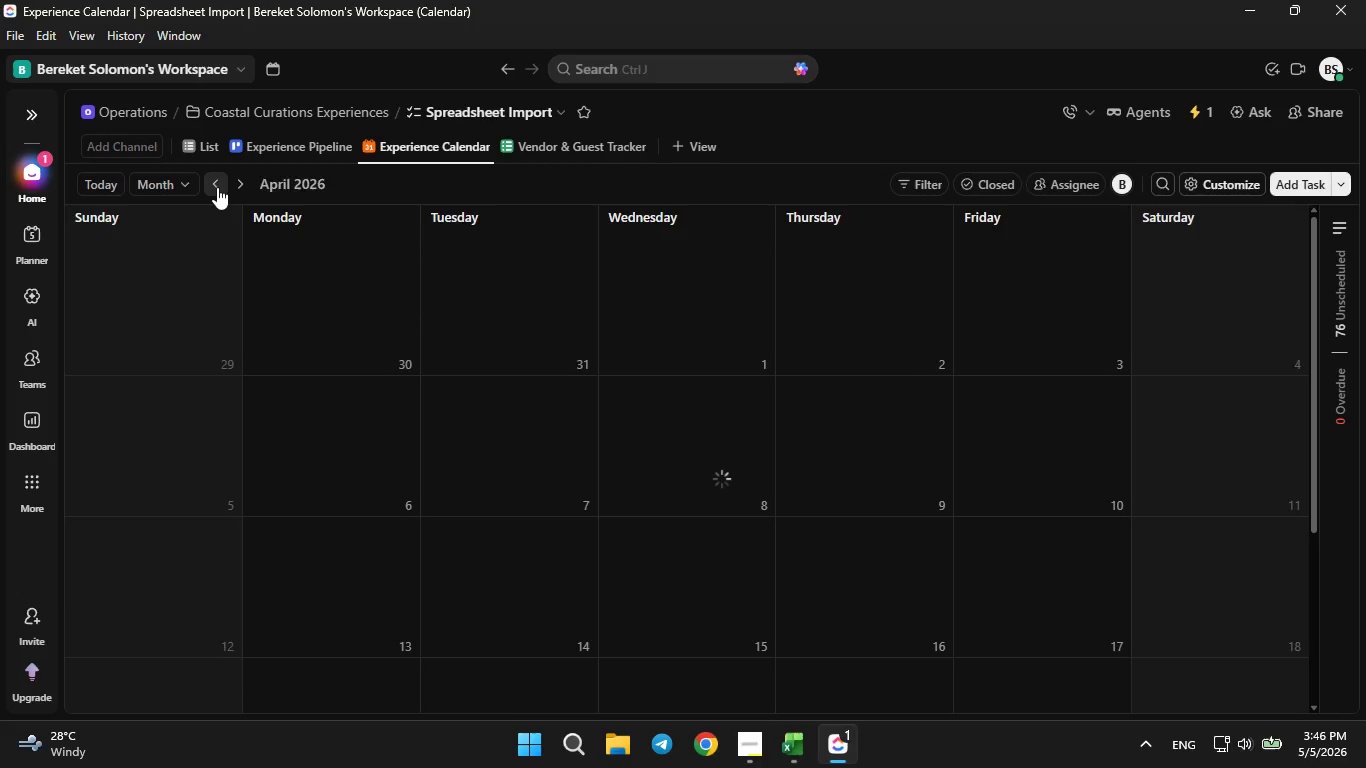 
triple_click([217, 187])
 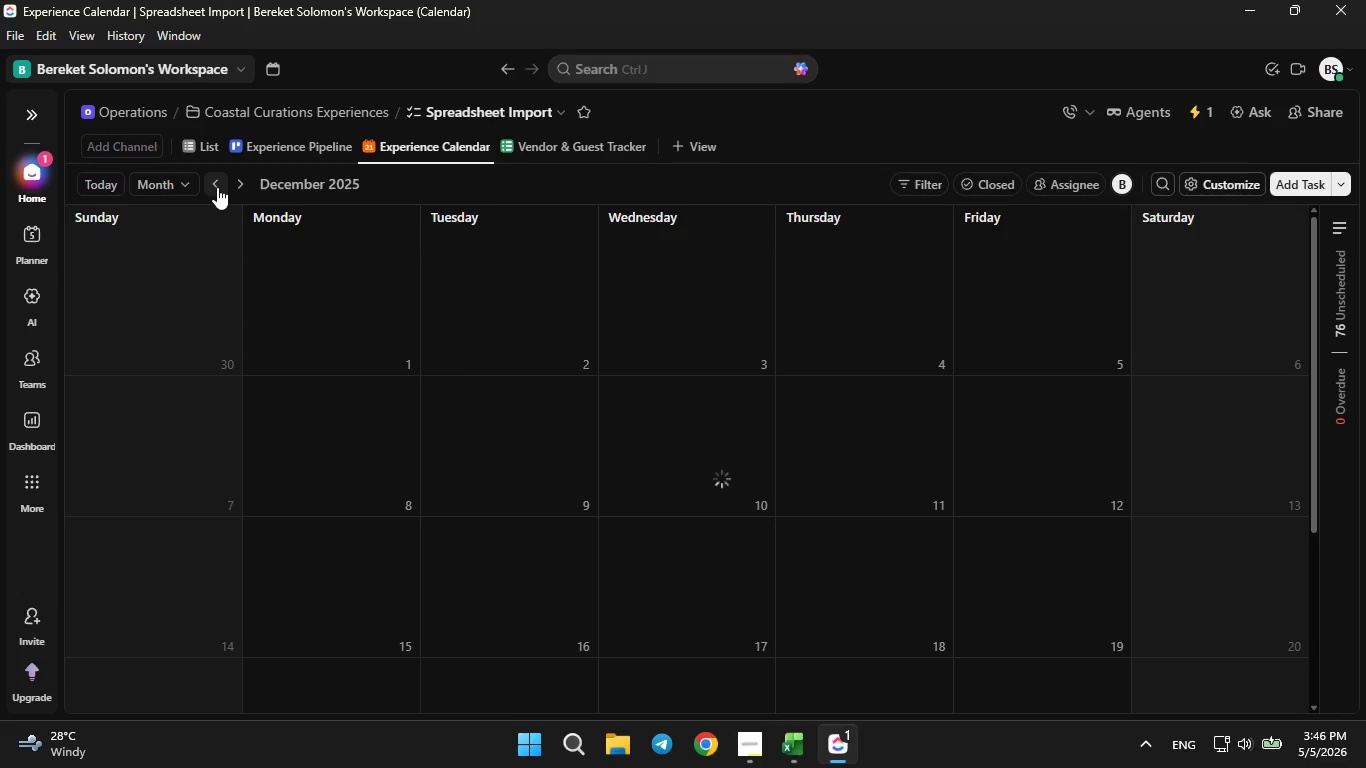 
triple_click([217, 187])
 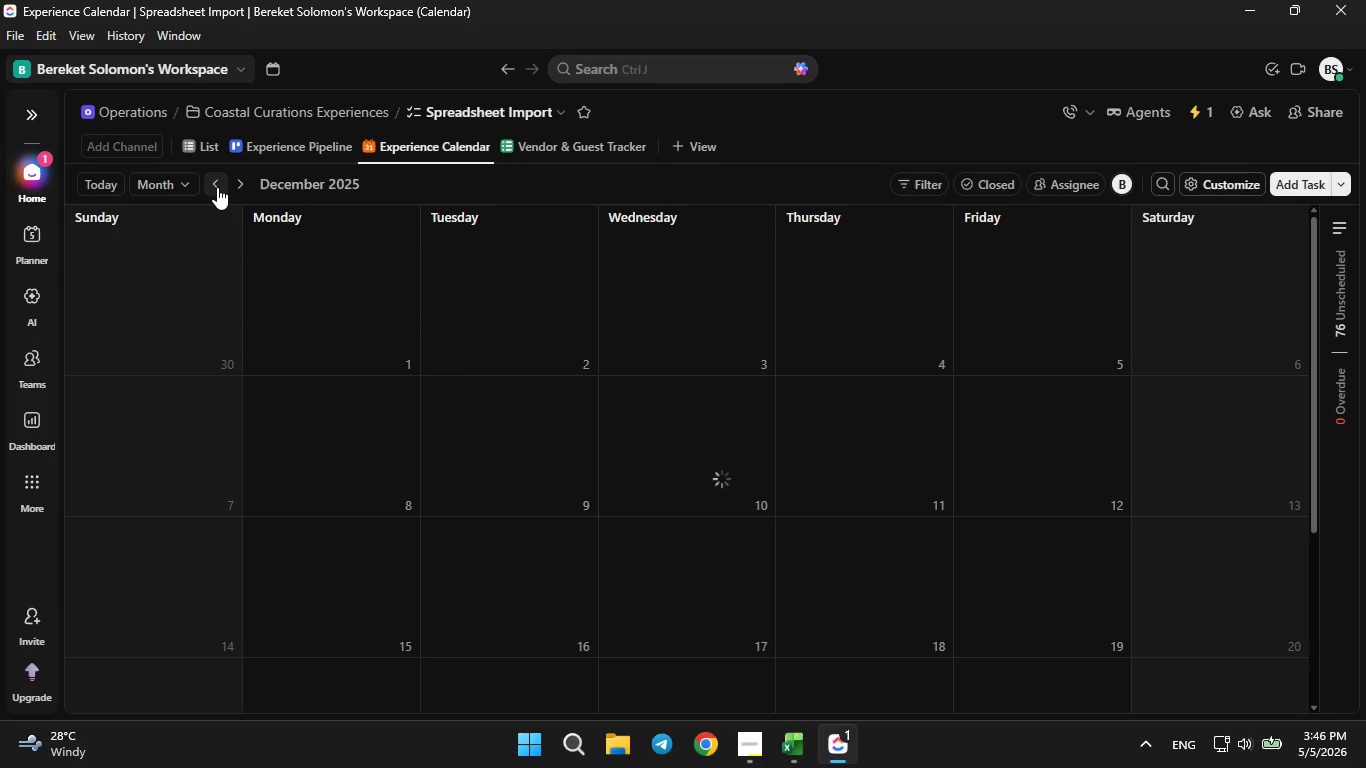 
triple_click([217, 187])